 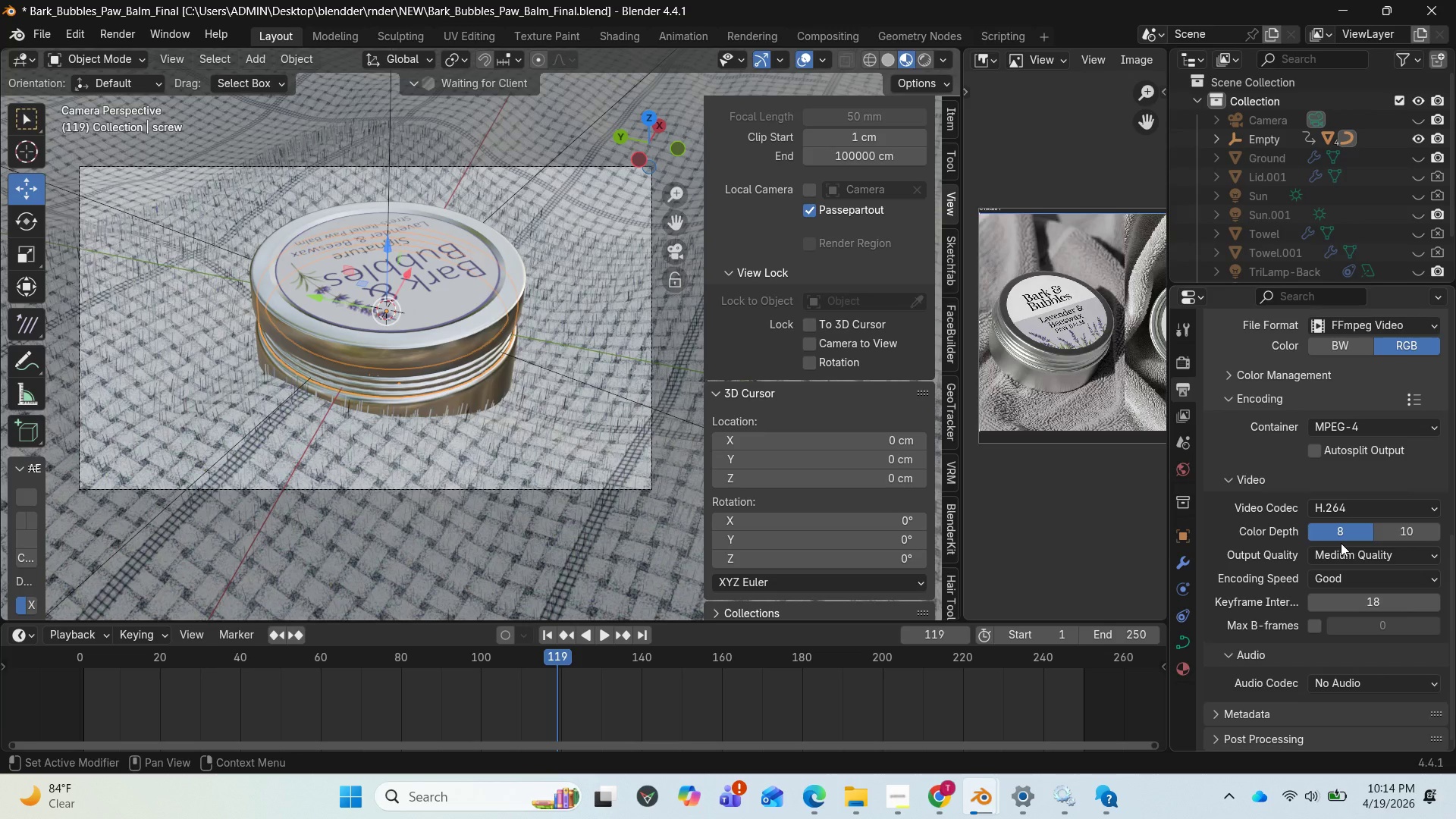 
scroll: coordinate [1328, 623], scroll_direction: down, amount: 3.0
 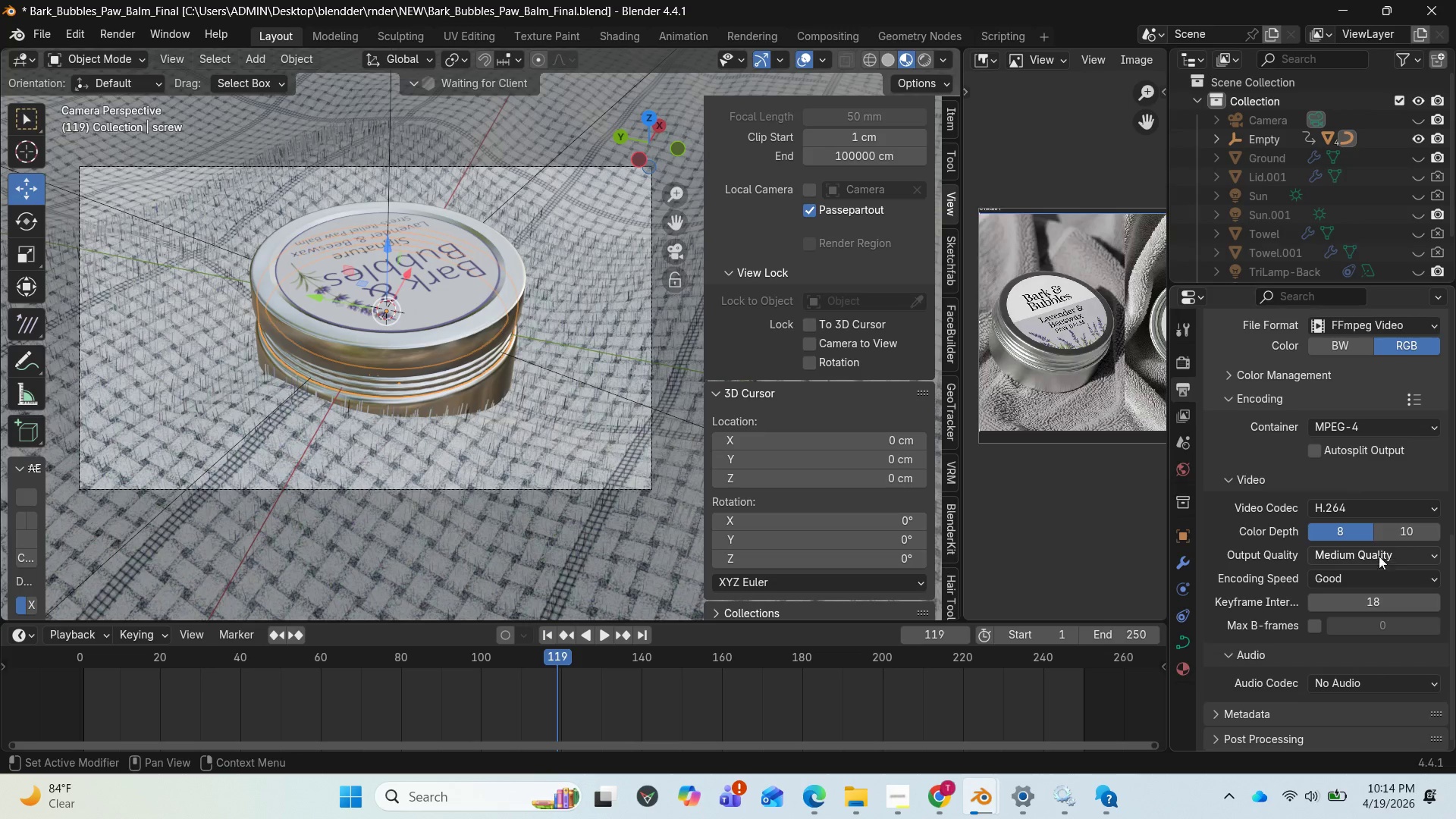 
left_click([1361, 510])
 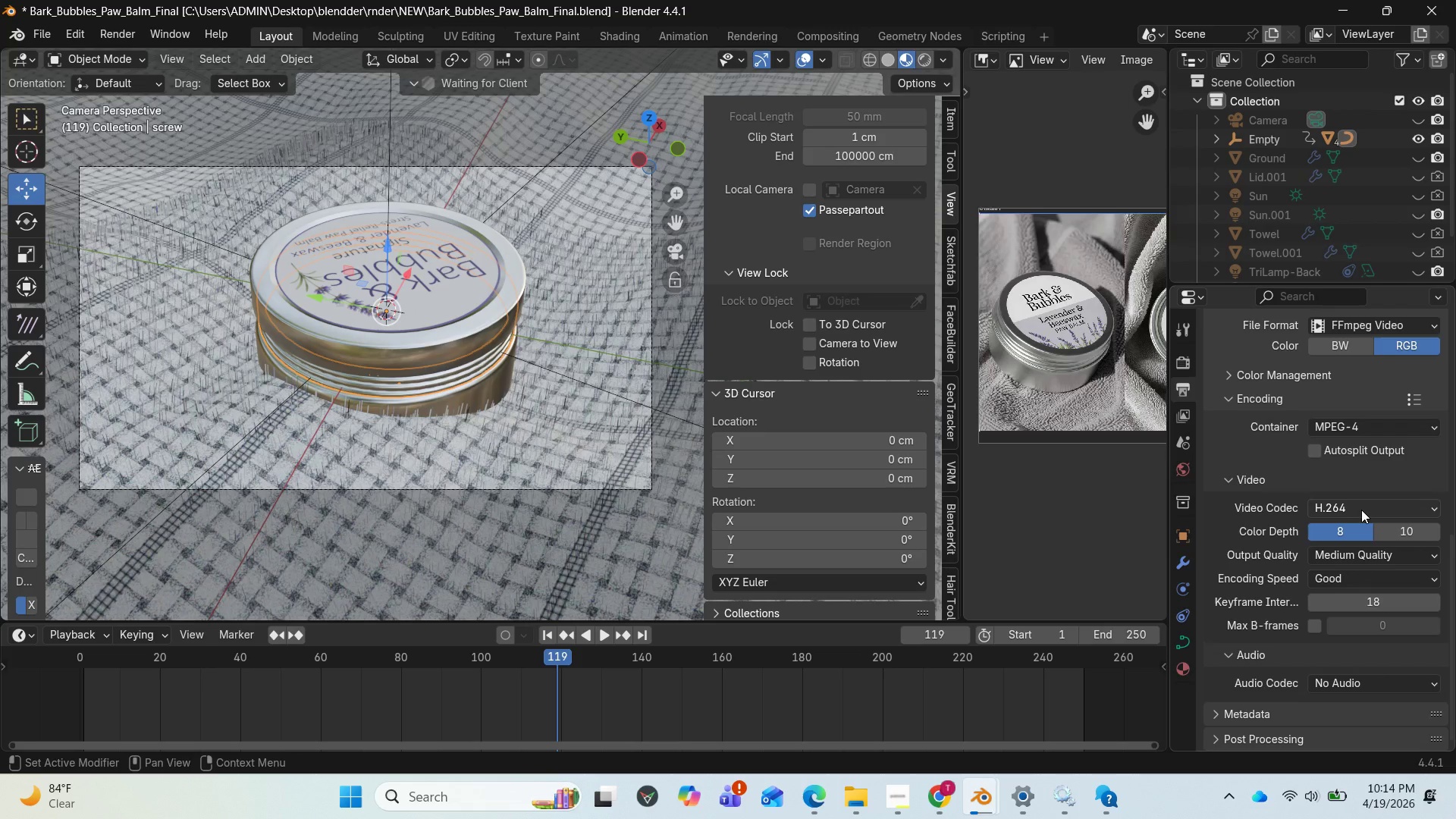 
left_click([1361, 510])
 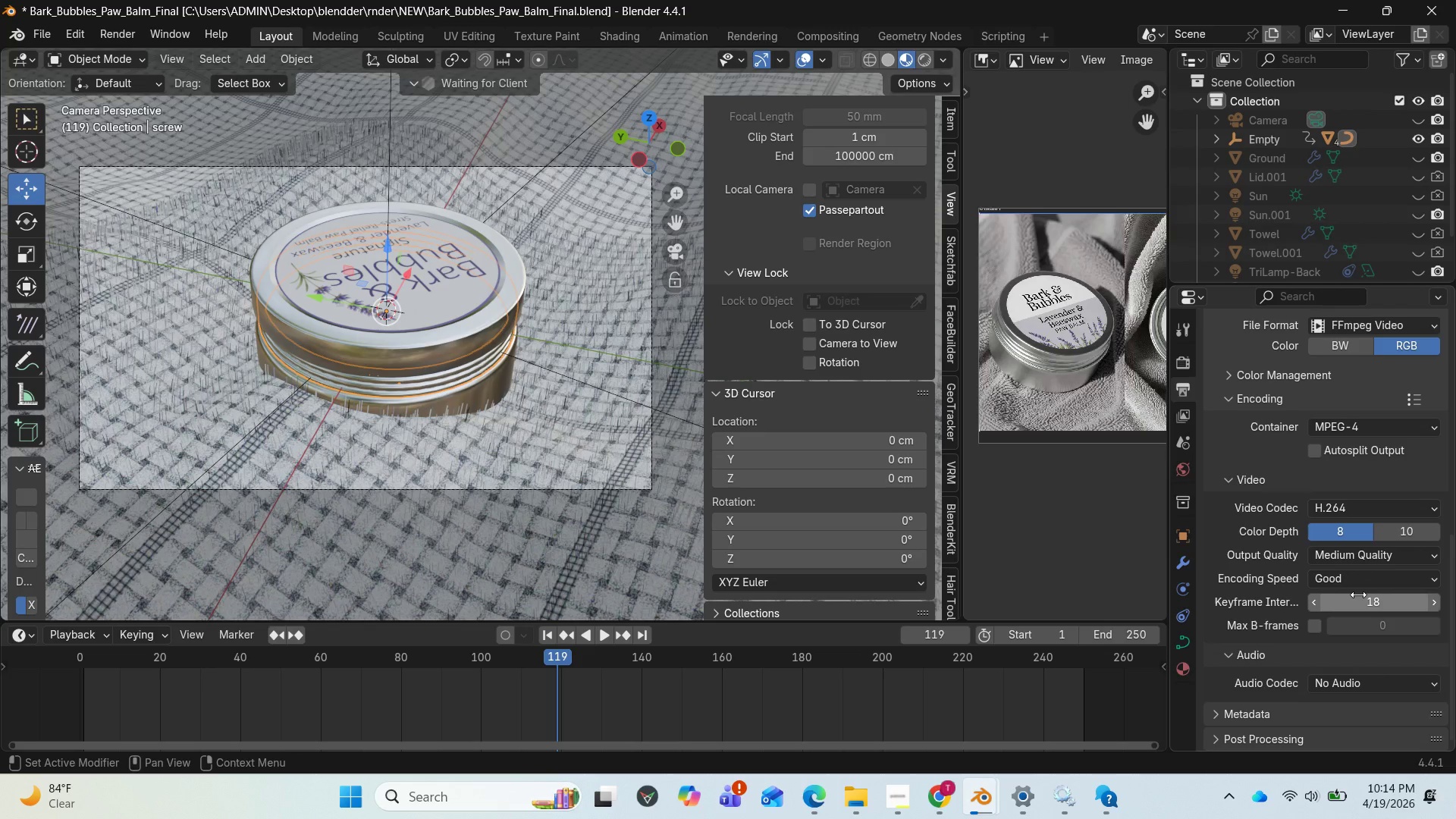 
scroll: coordinate [1358, 595], scroll_direction: down, amount: 2.0
 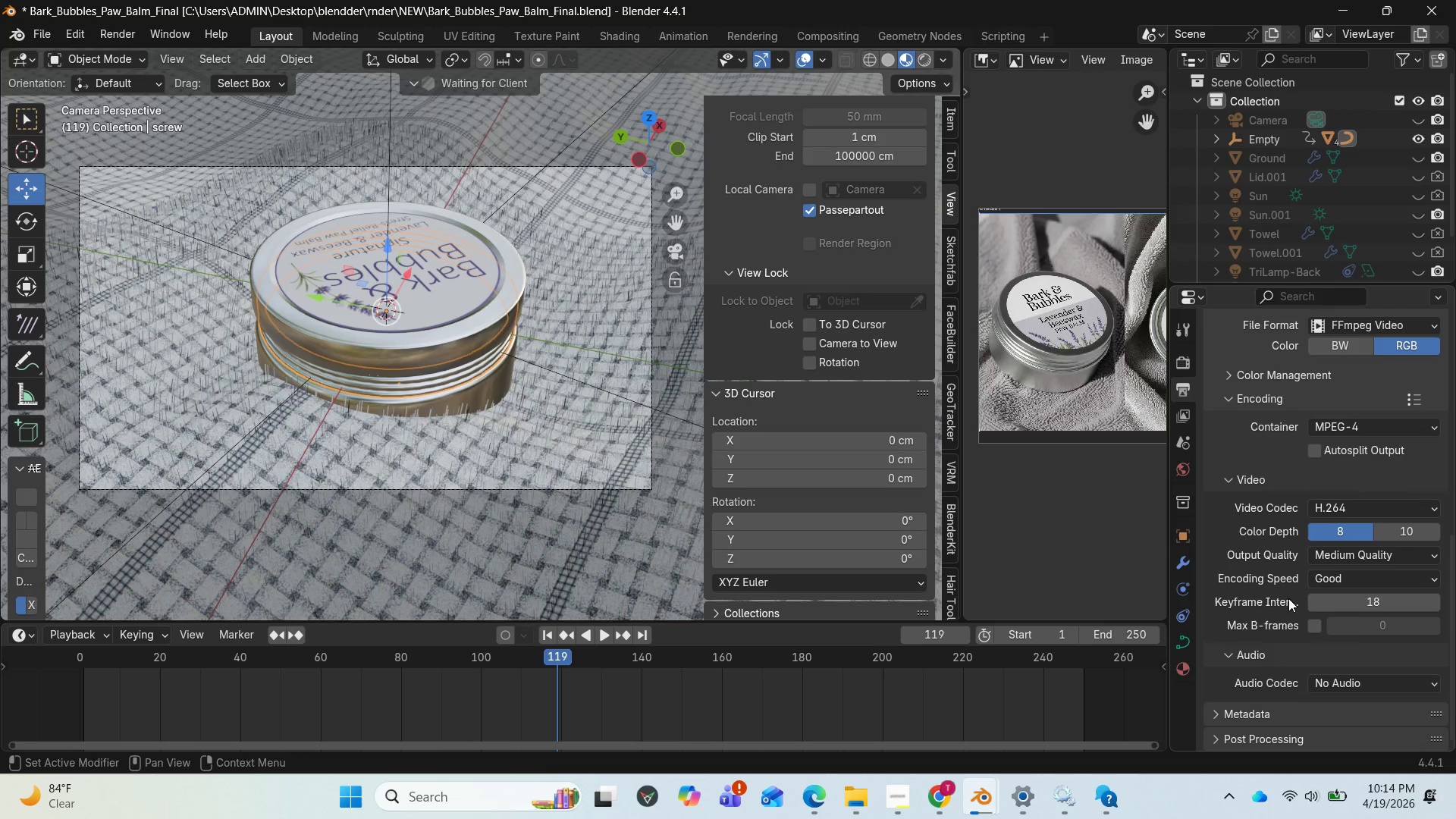 
scroll: coordinate [1328, 454], scroll_direction: up, amount: 4.0
 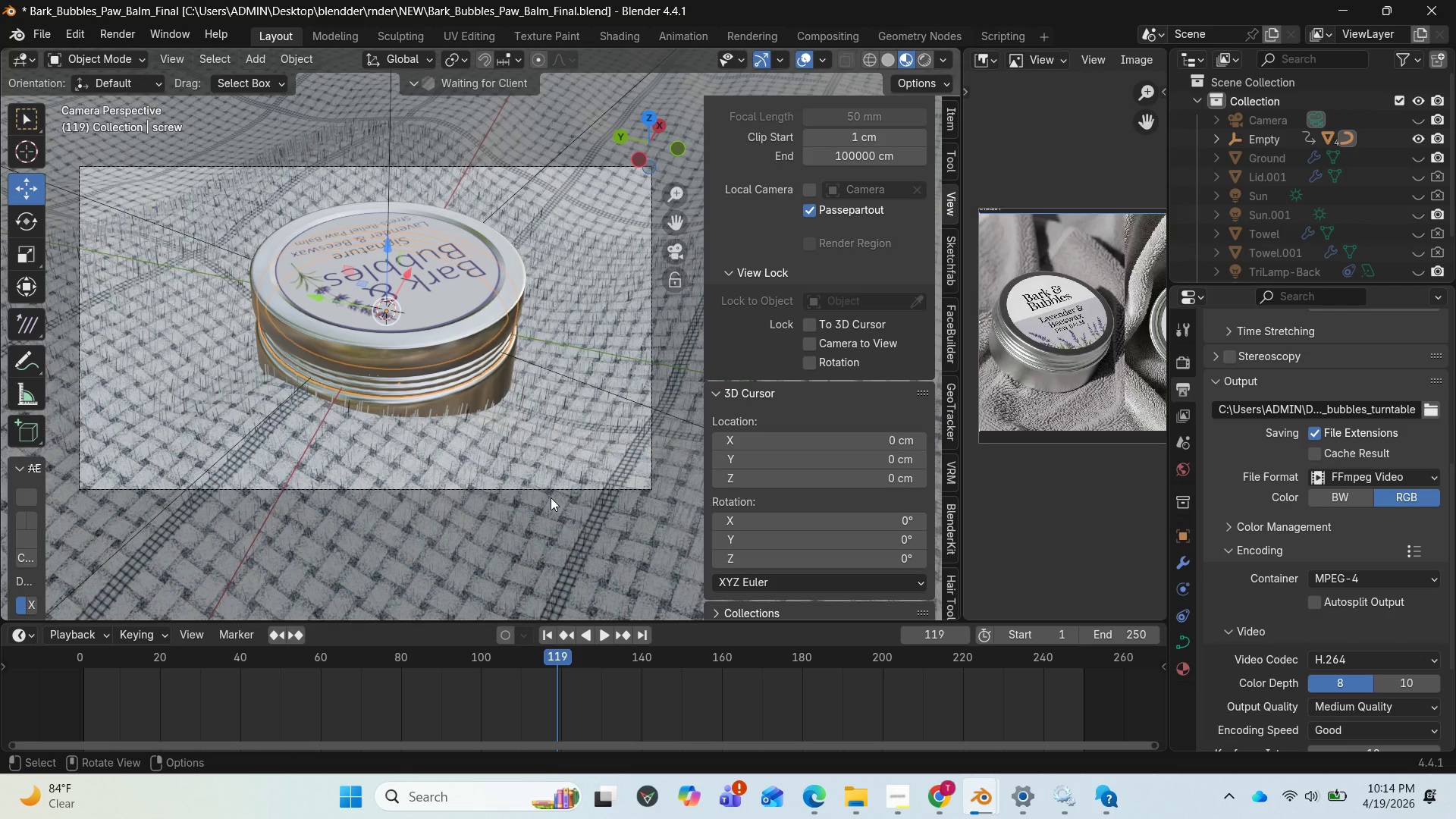 
left_click([381, 214])
 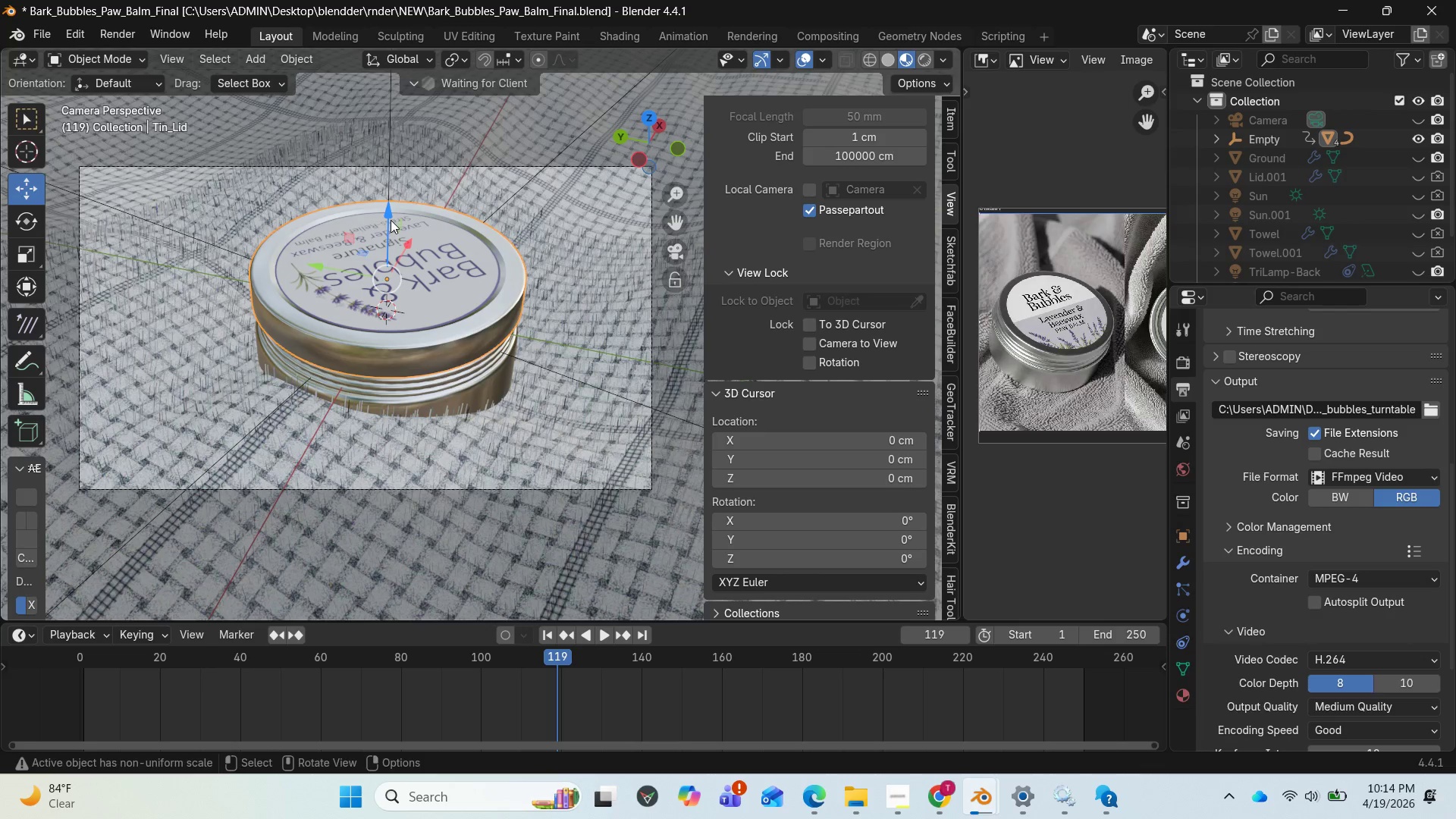 
left_click([391, 220])
 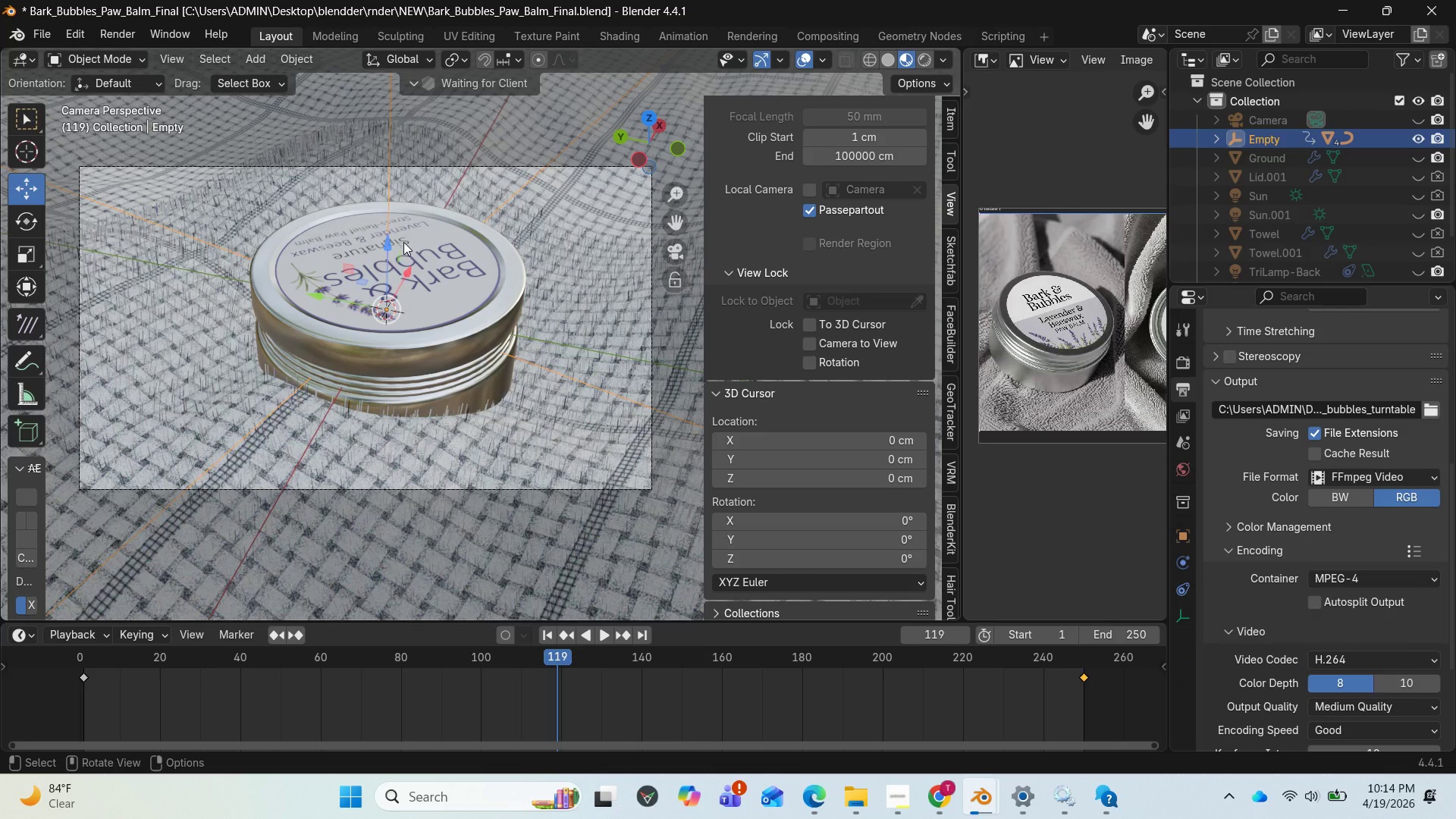 
key(Space)
 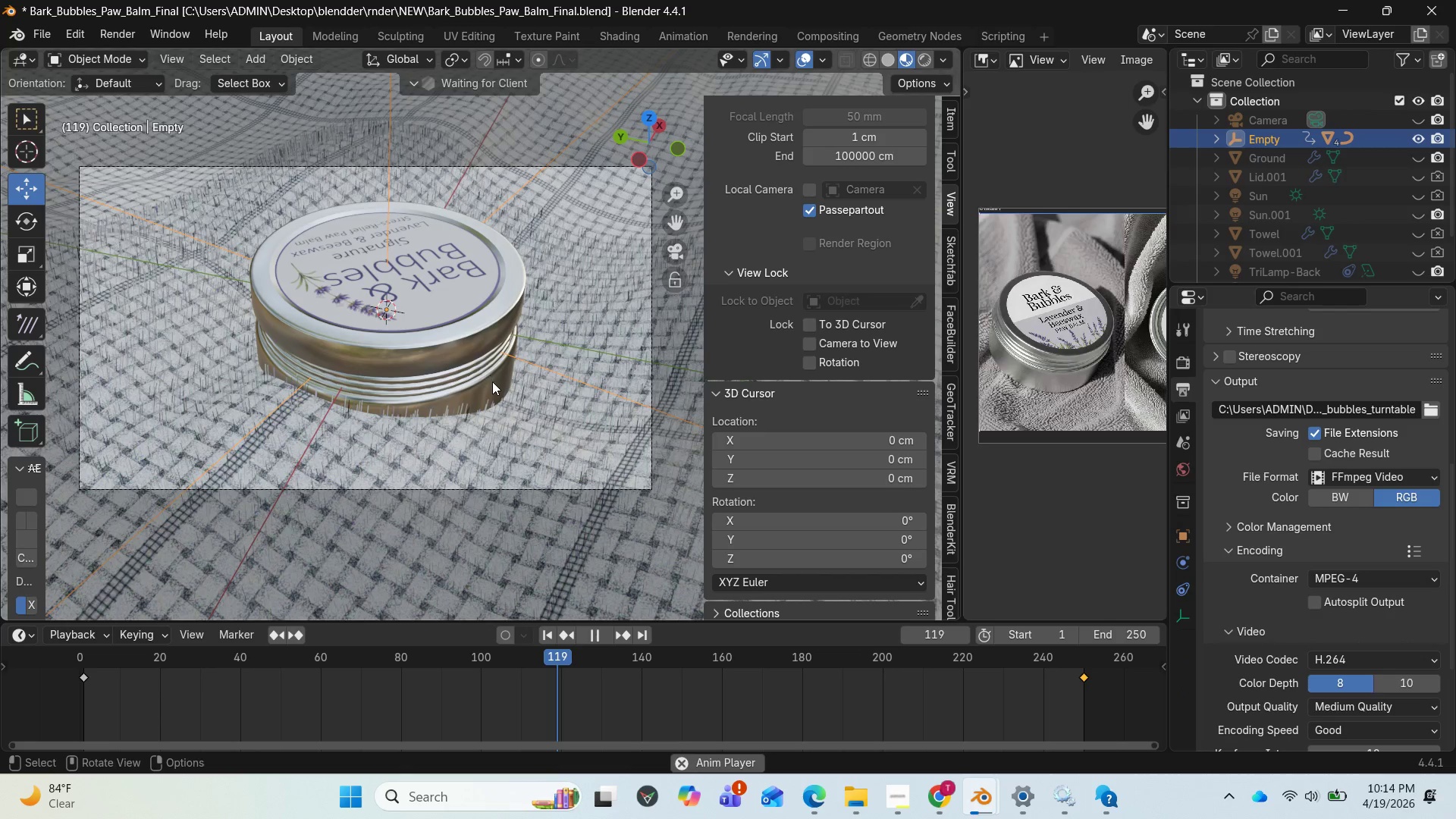 
left_click([494, 387])
 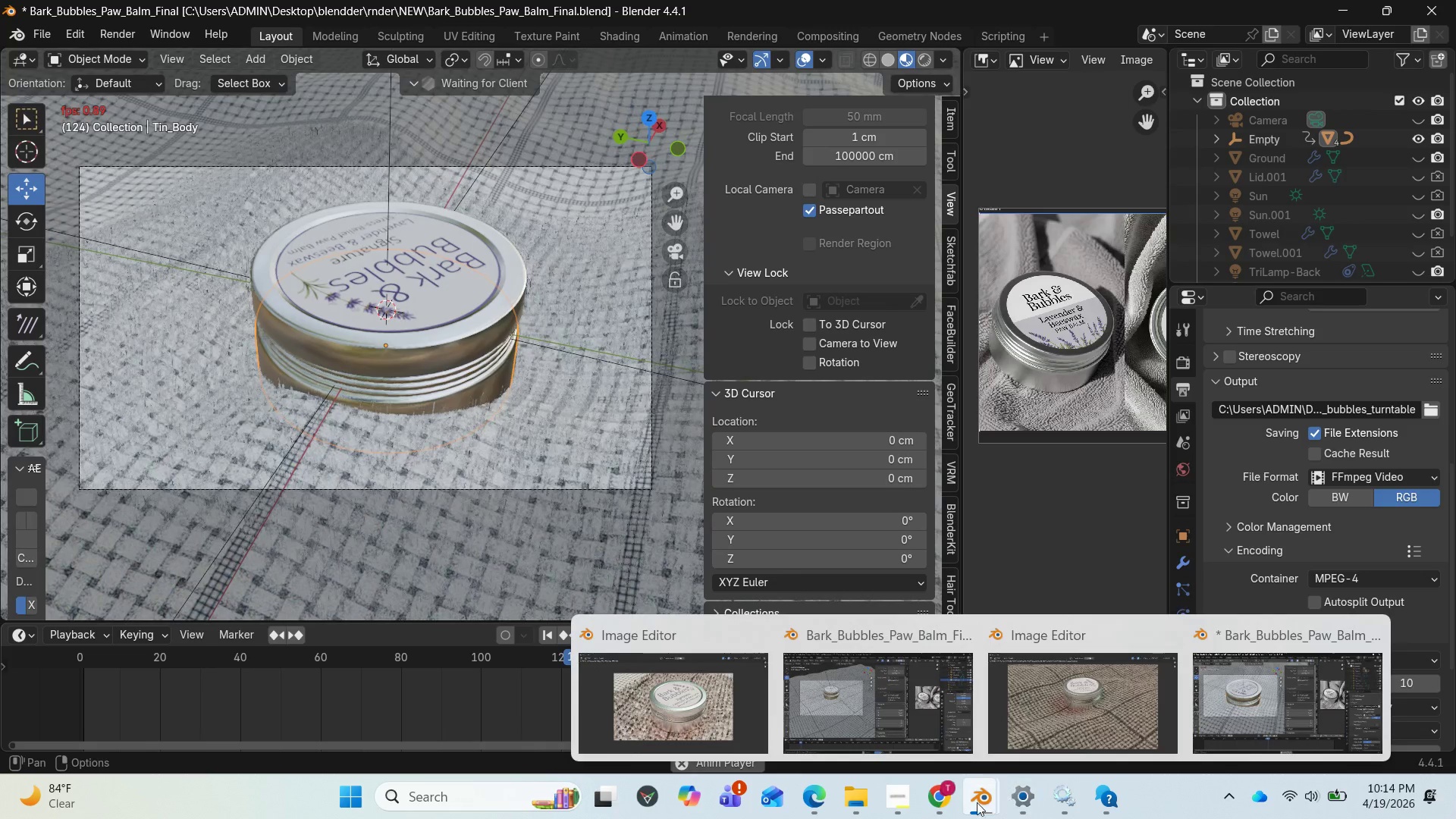 
wait(6.31)
 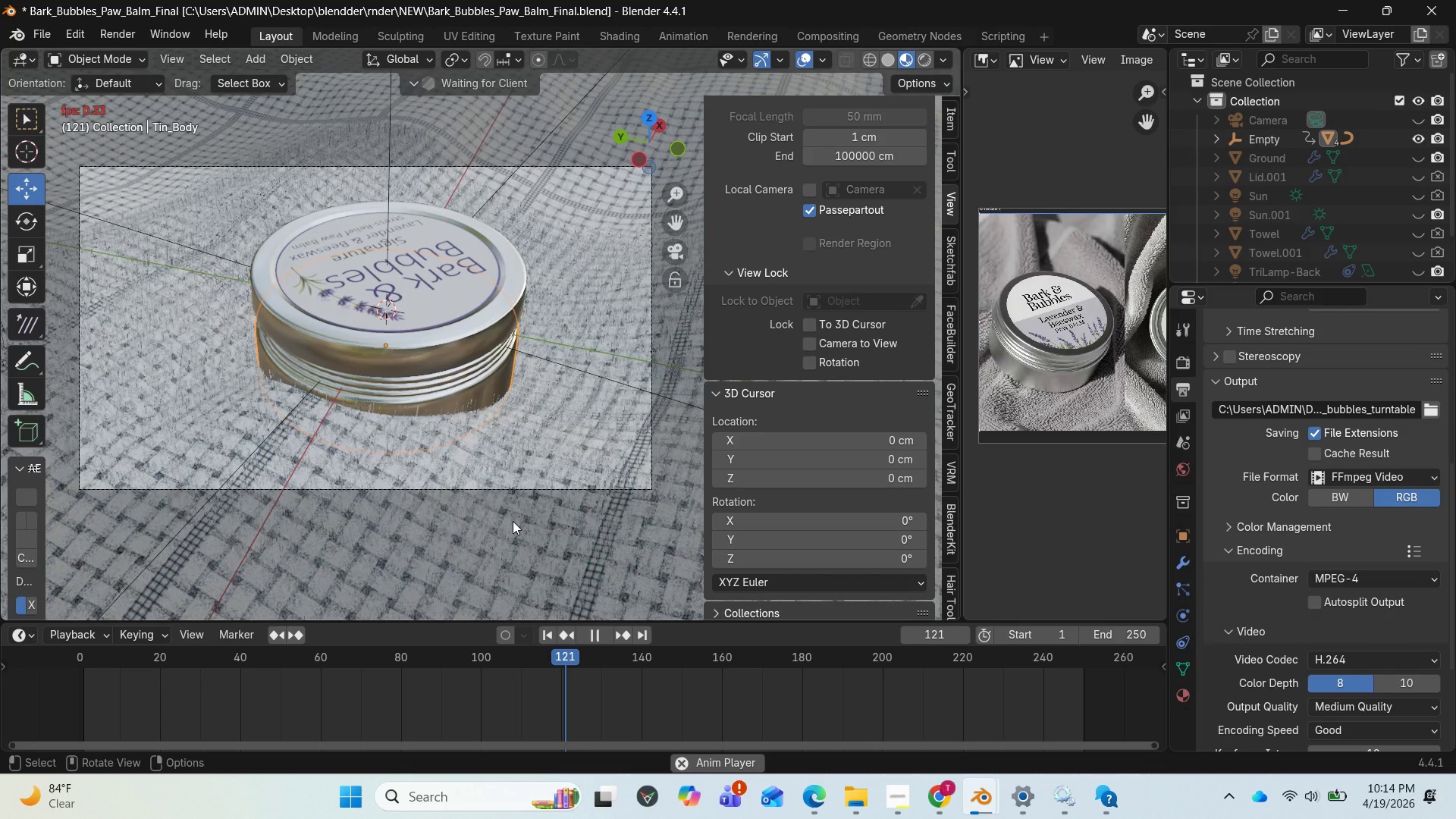 
left_click([1028, 716])
 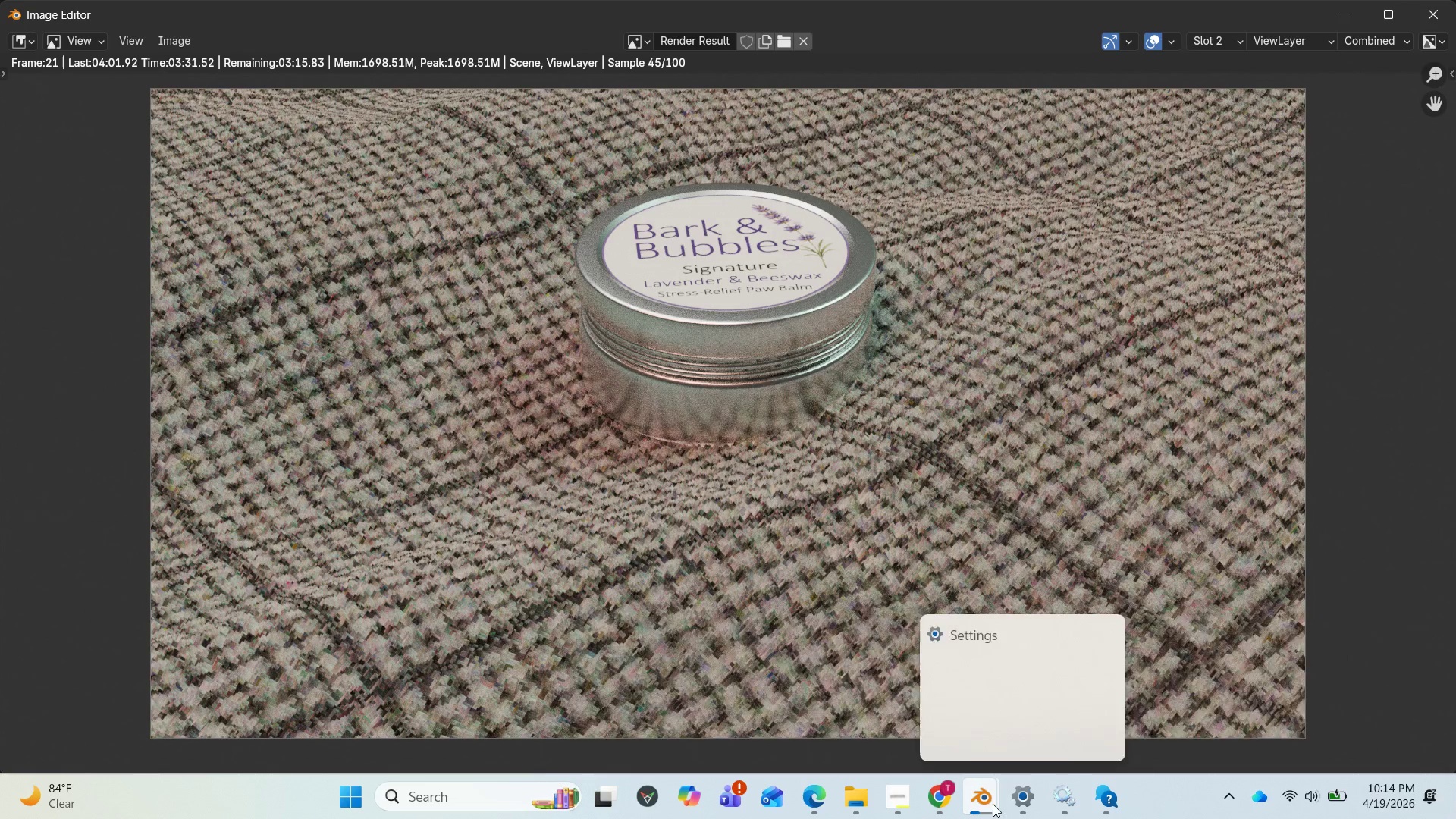 
left_click([912, 723])
 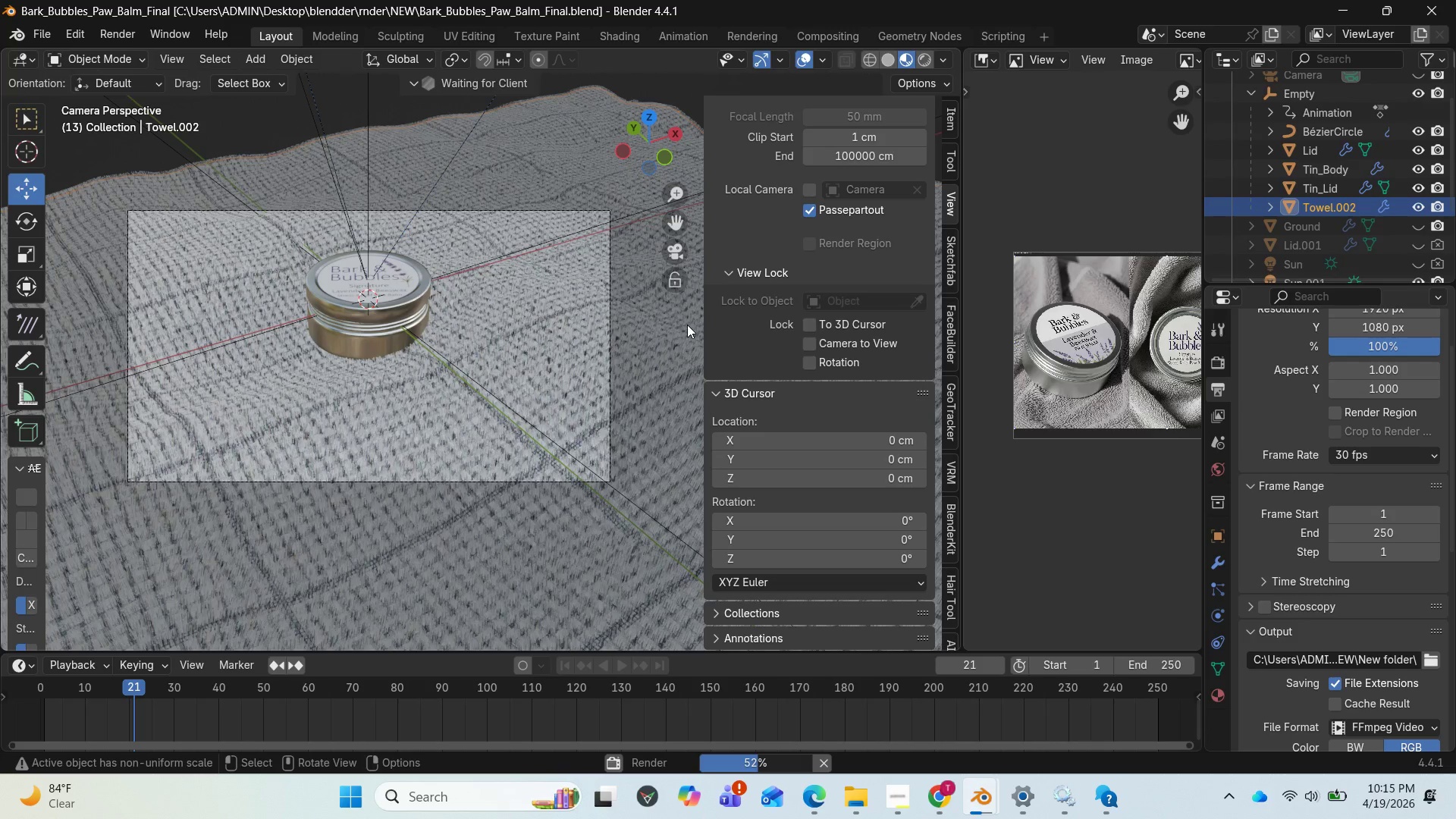 
wait(6.78)
 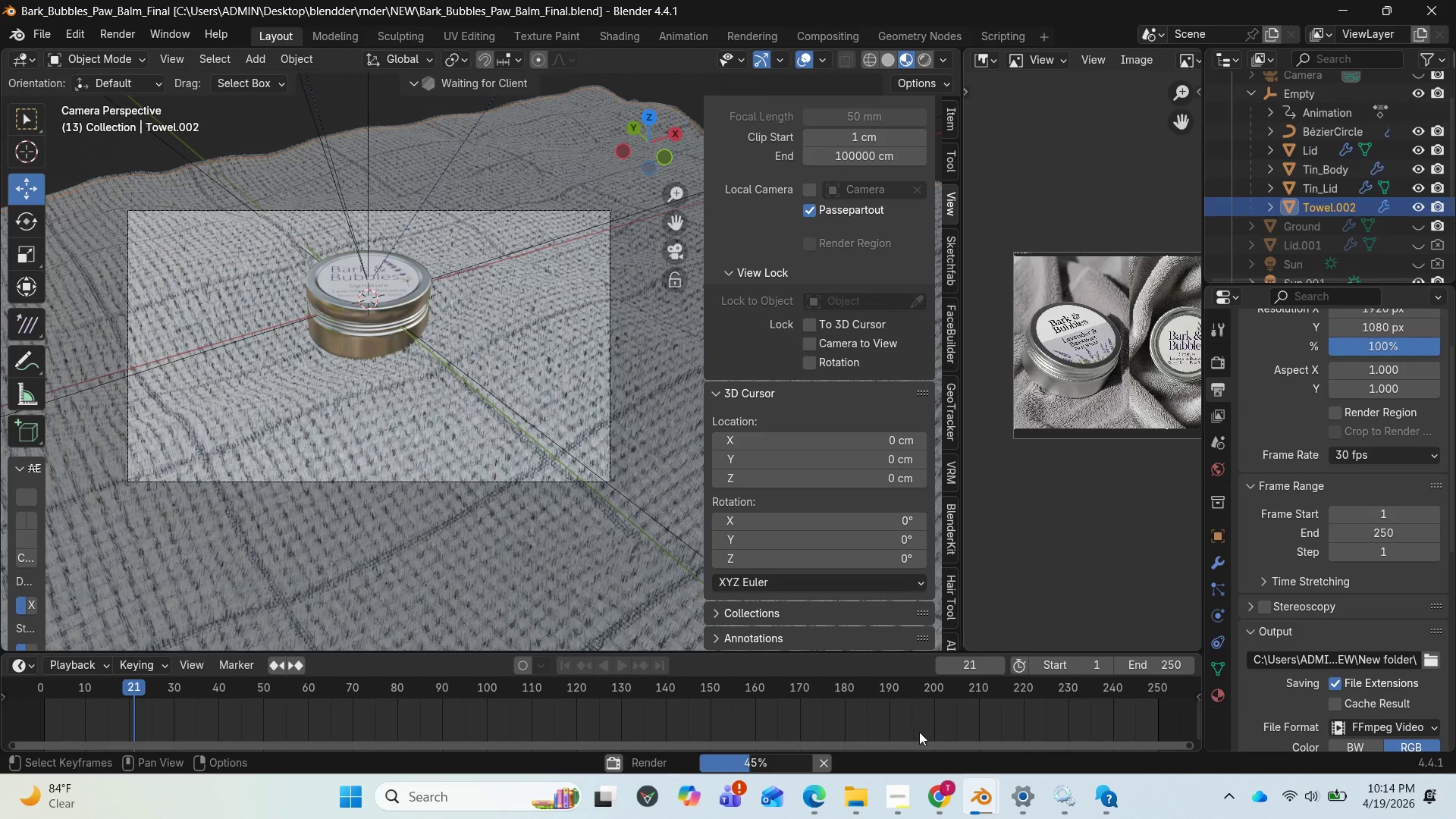 
left_click([1338, 11])
 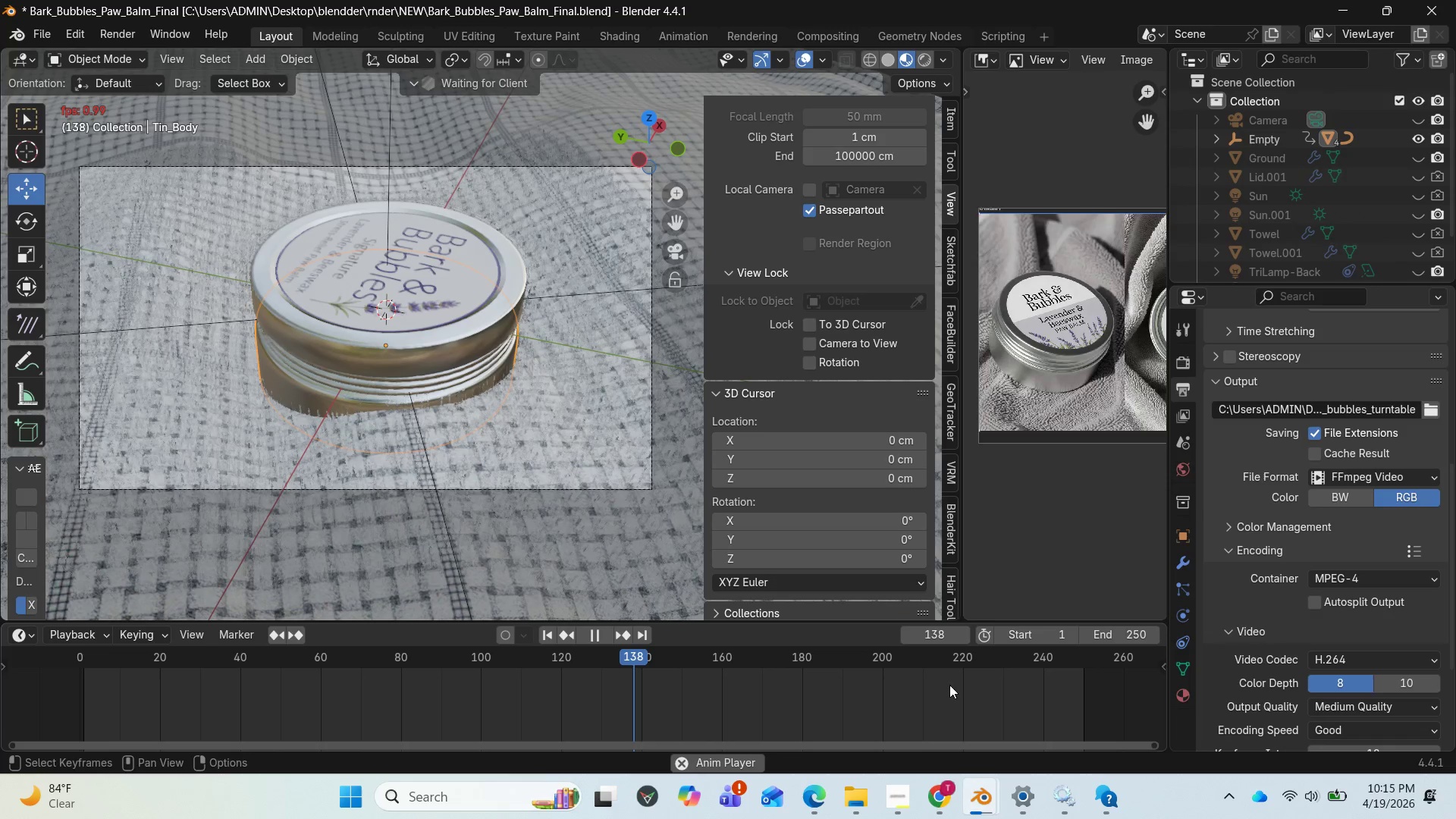 
wait(5.17)
 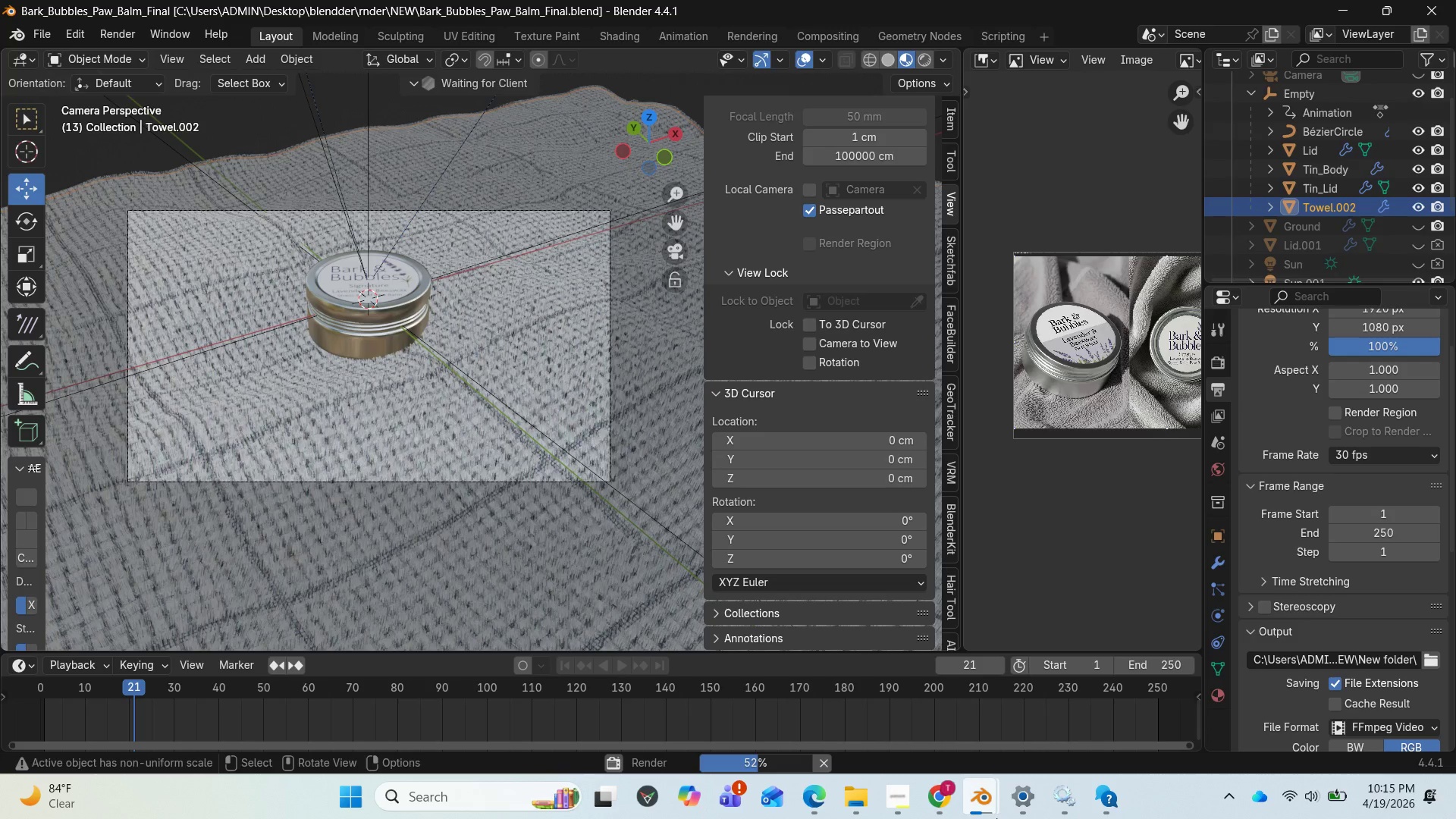 
left_click_drag(start_coordinate=[623, 653], to_coordinate=[117, 655])
 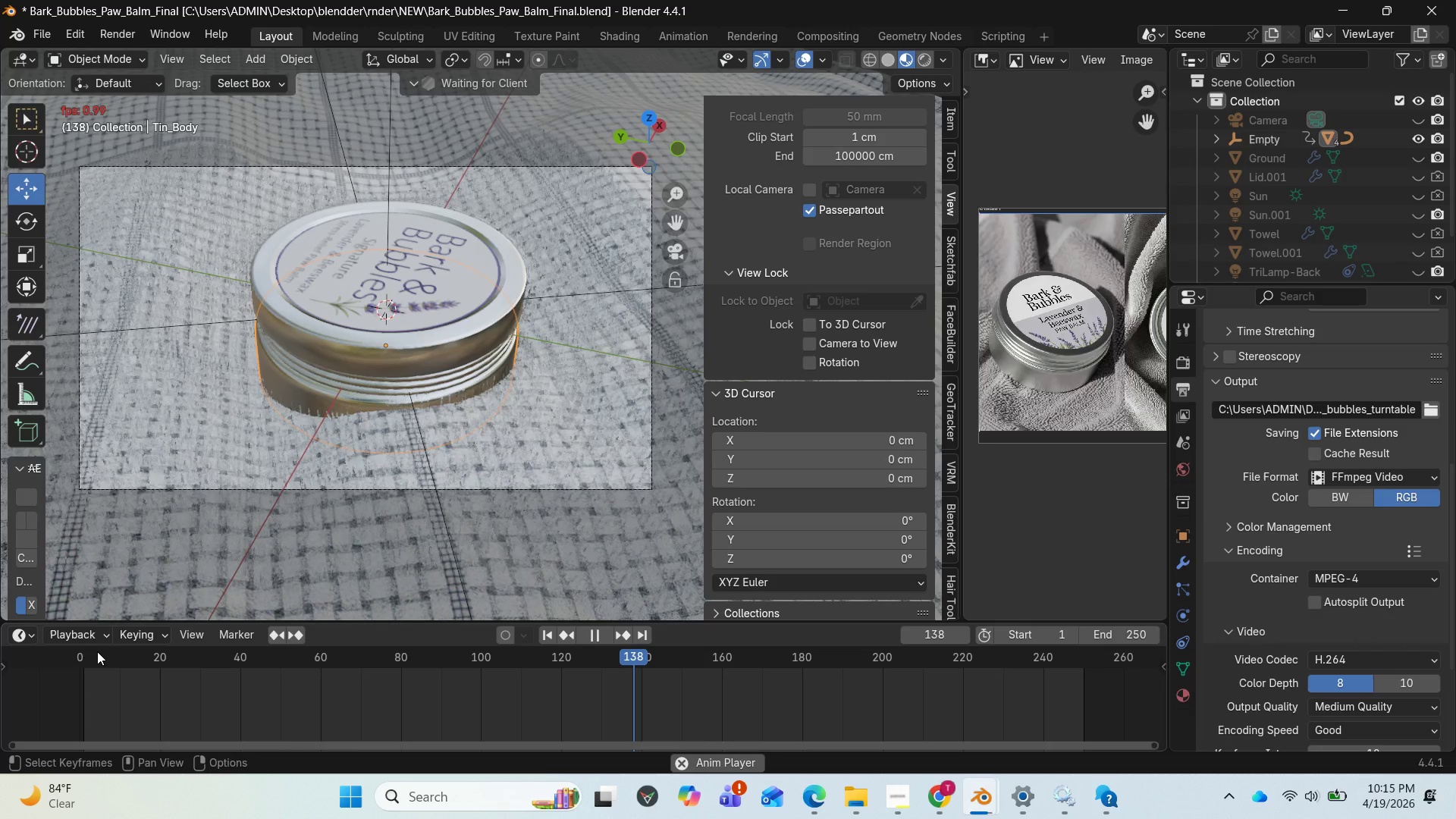 
left_click([97, 651])
 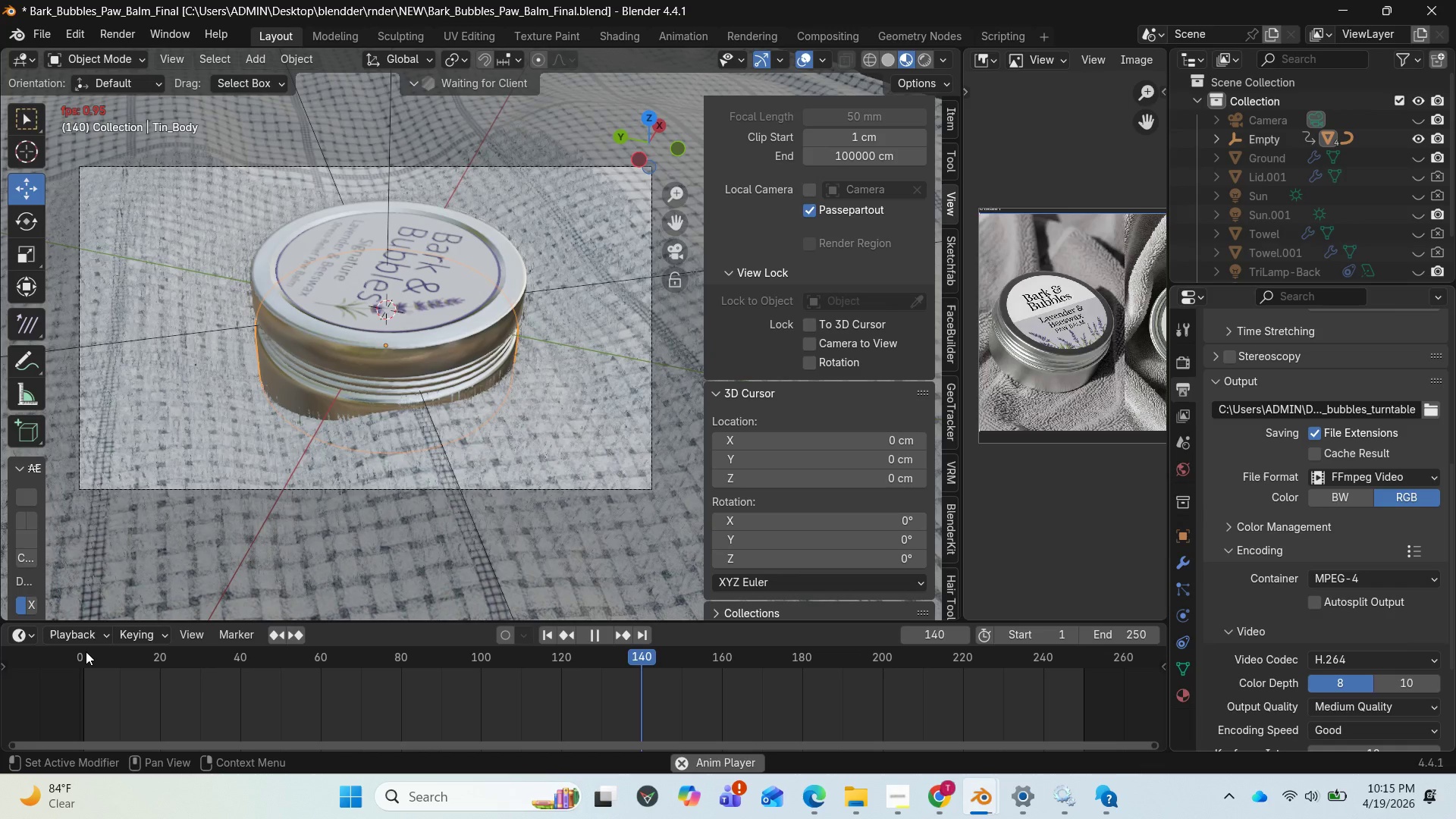 
left_click([86, 651])
 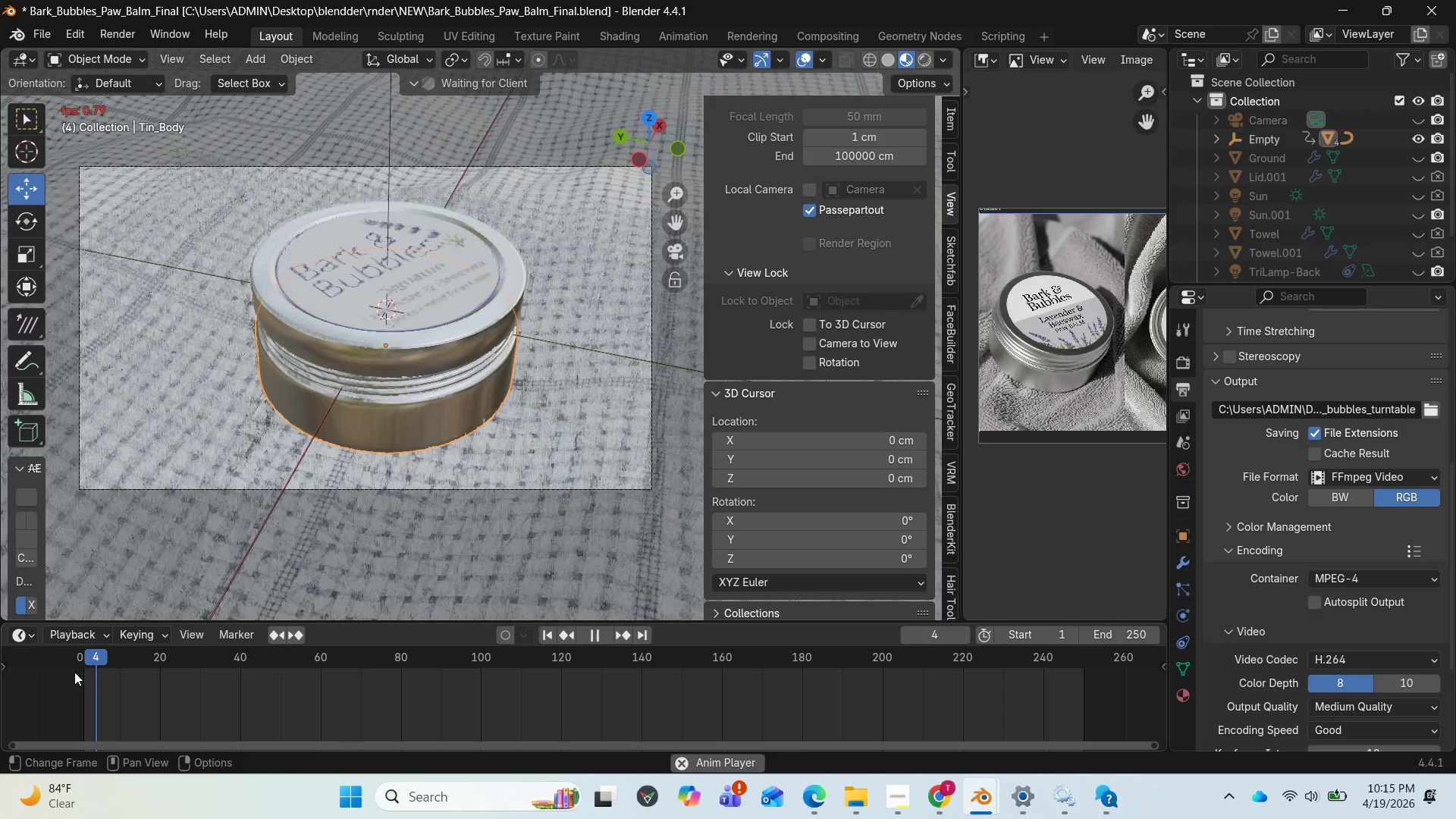 
left_click_drag(start_coordinate=[80, 667], to_coordinate=[75, 661])
 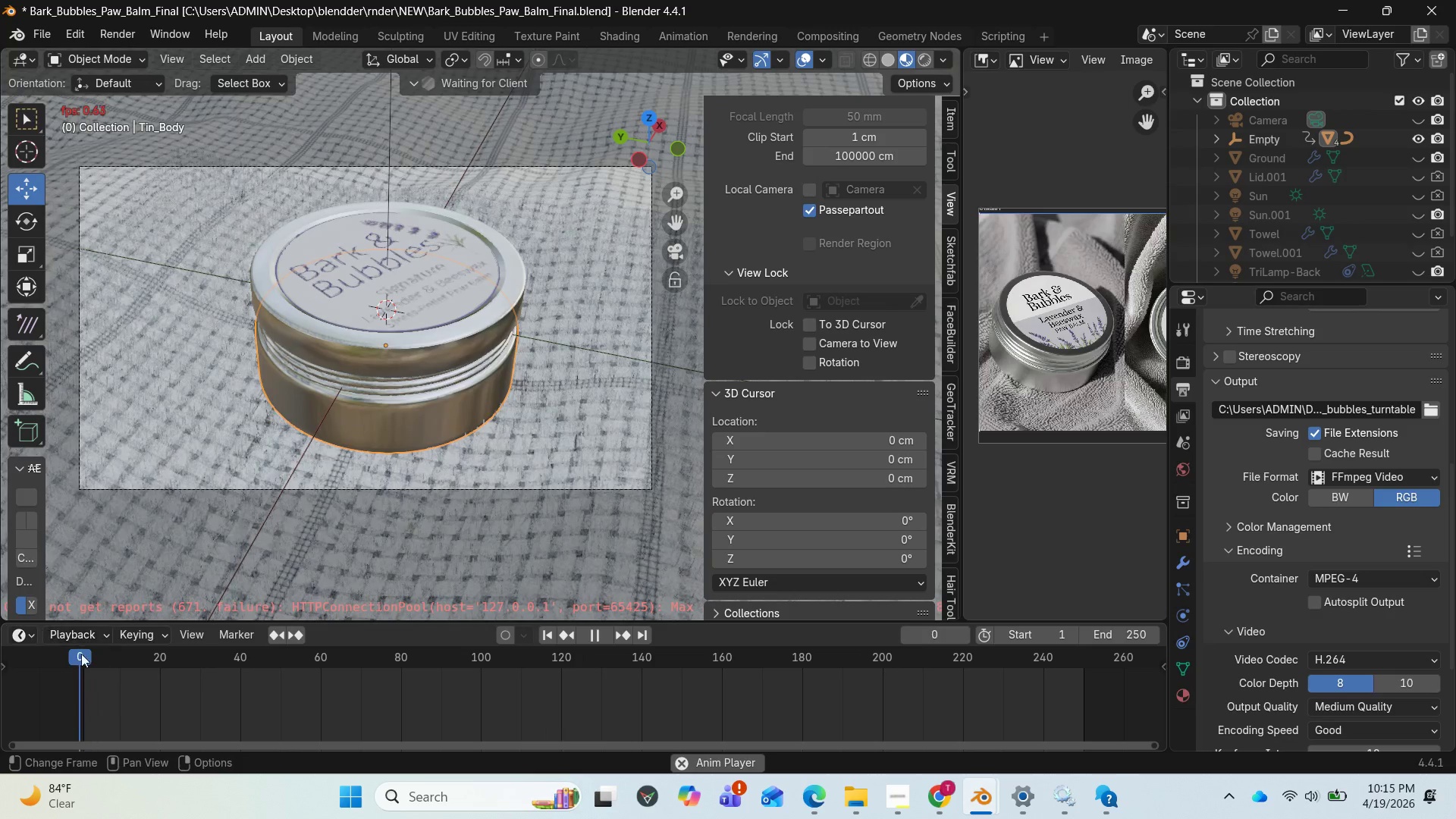 
left_click_drag(start_coordinate=[81, 655], to_coordinate=[85, 657])
 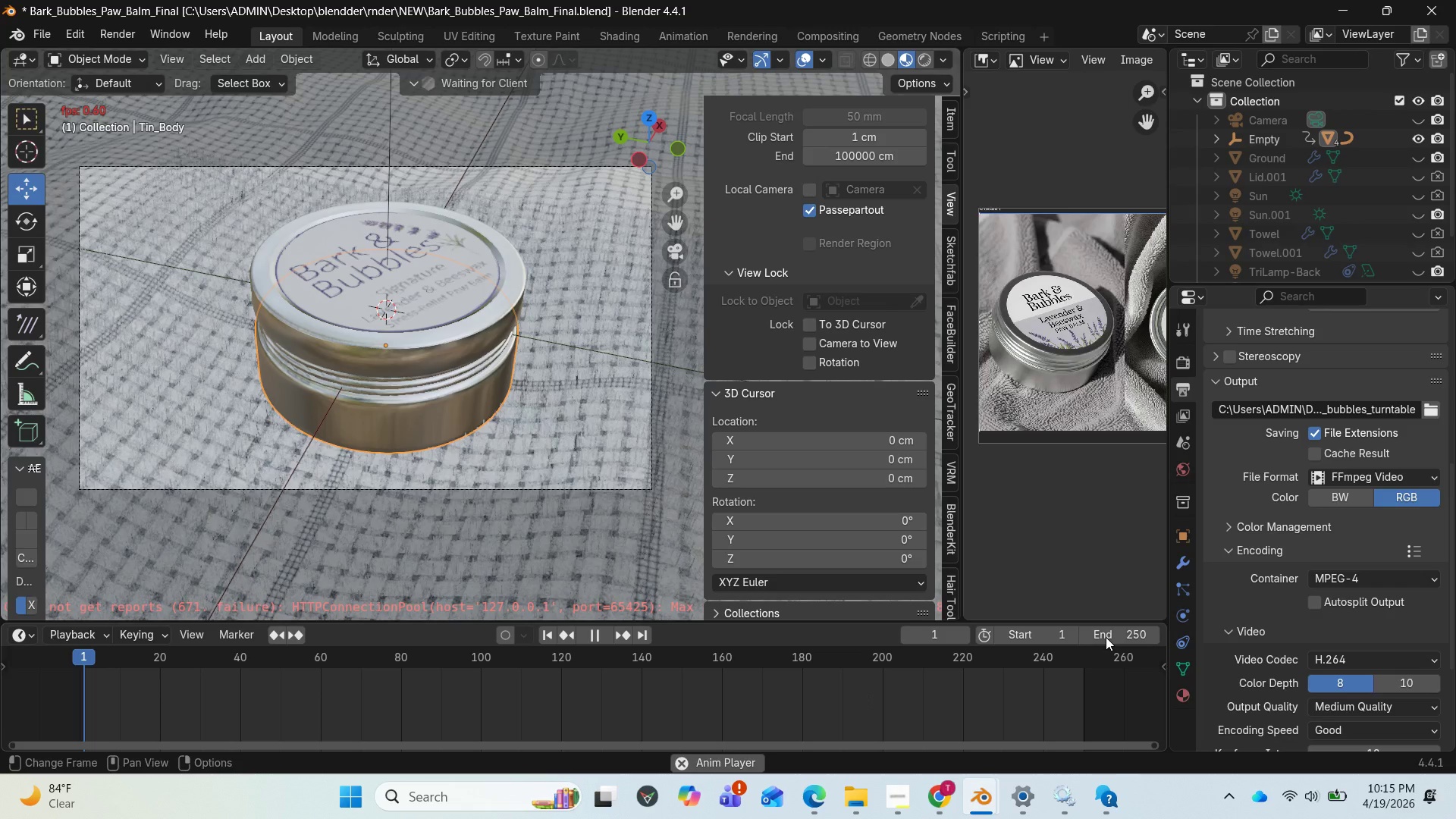 
left_click([1106, 637])
 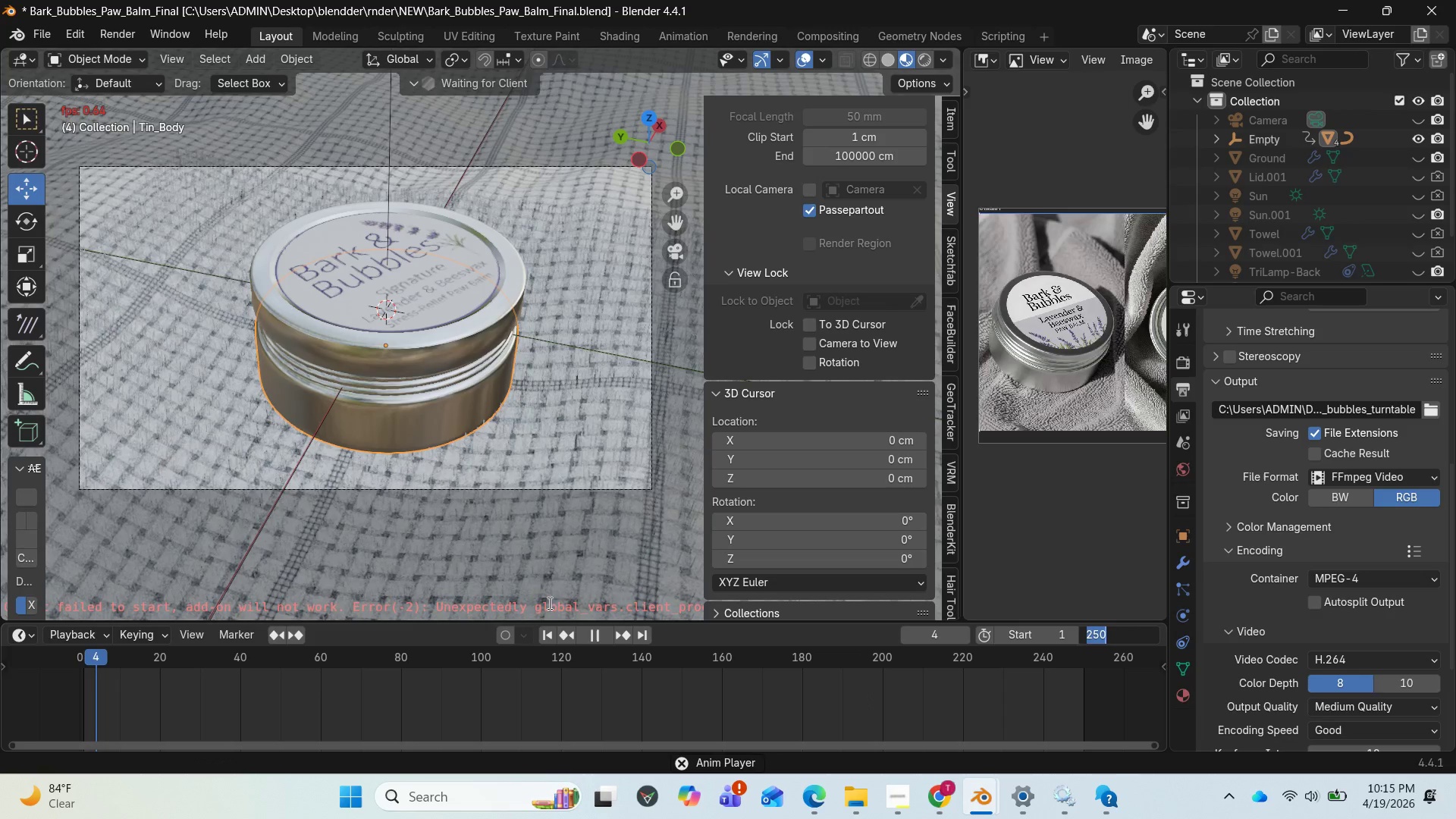 
key(Space)
 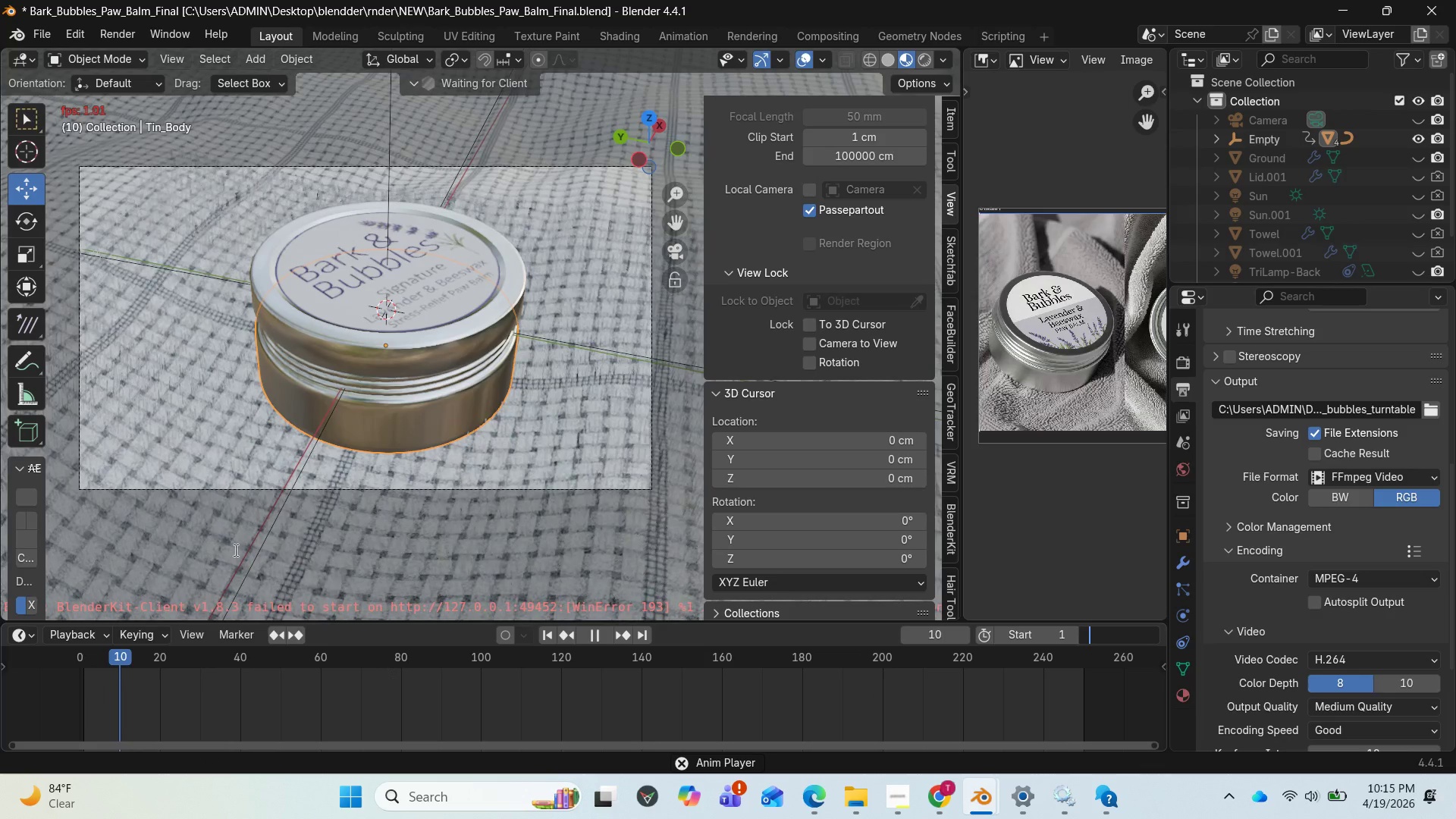 
wait(6.19)
 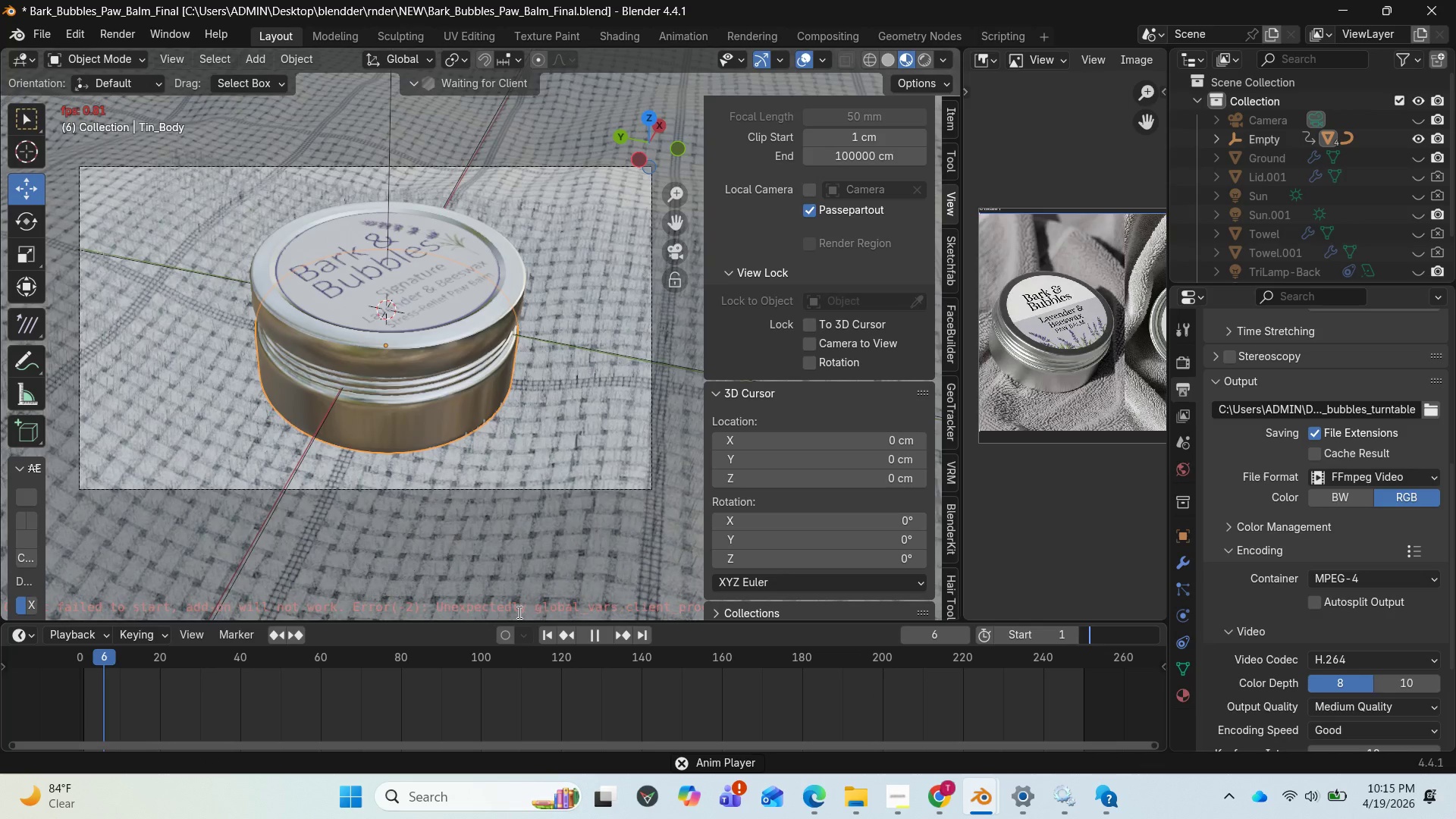 
key(Space)
 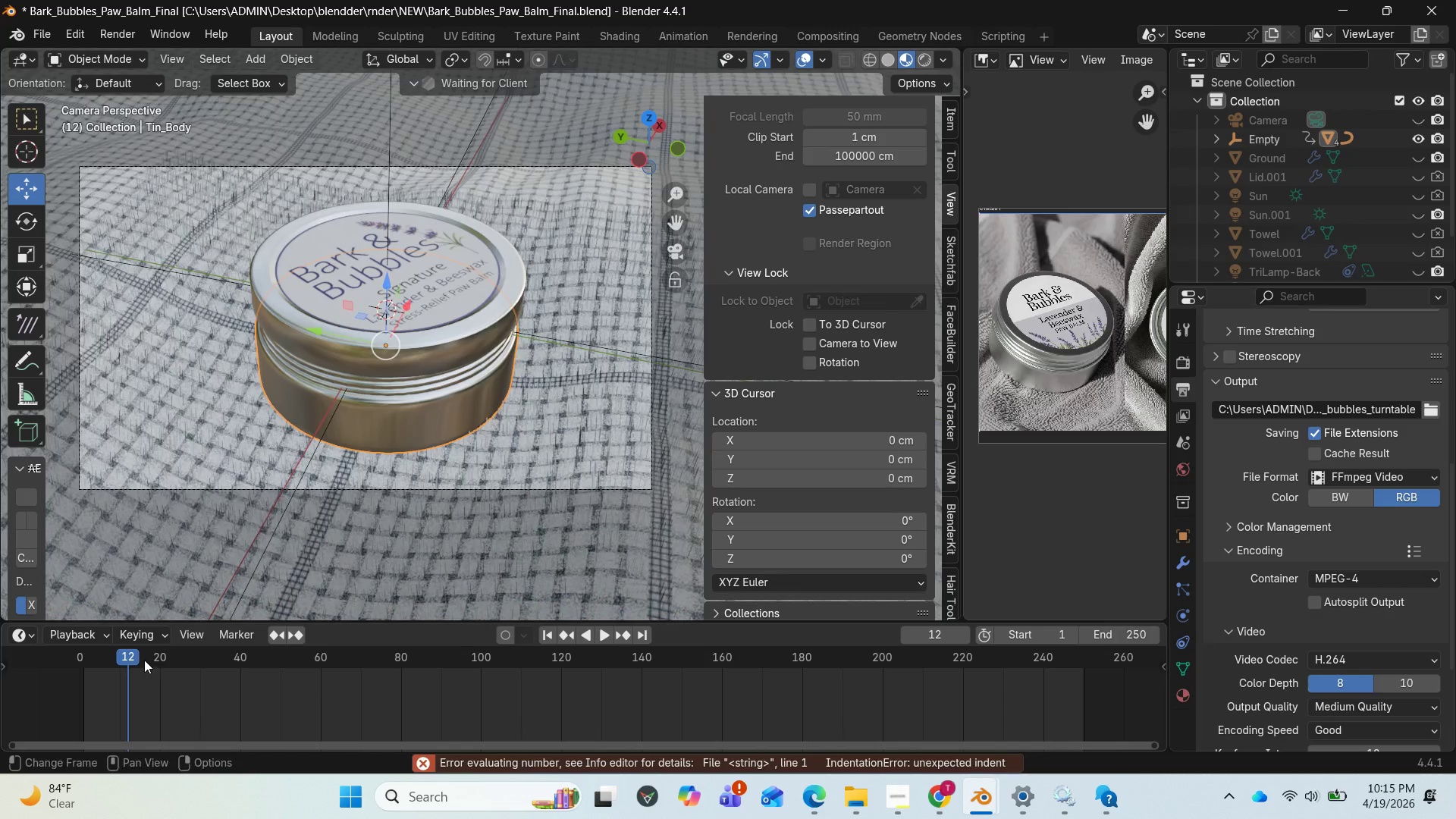 
left_click_drag(start_coordinate=[136, 657], to_coordinate=[83, 650])
 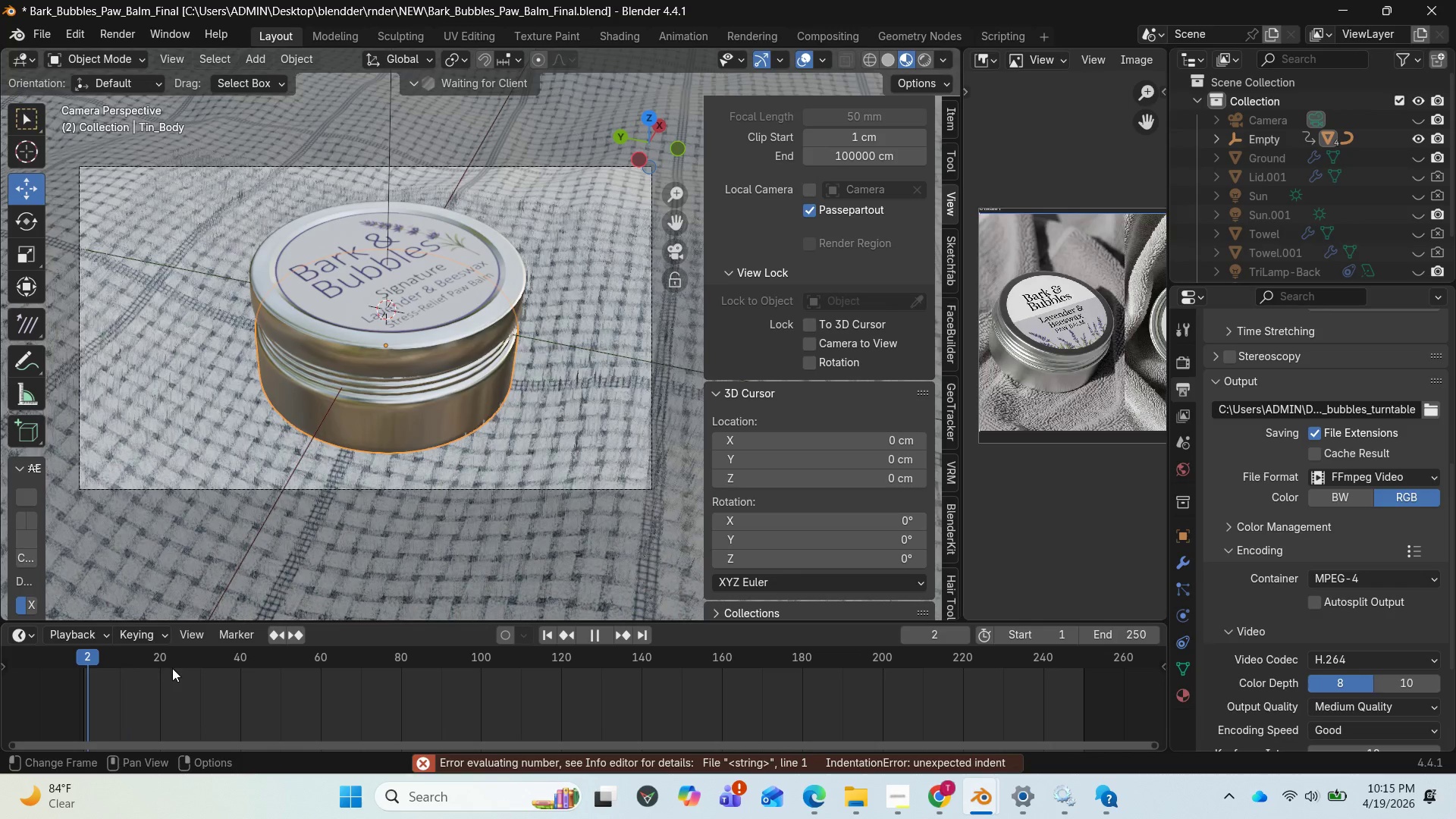 
key(Space)
 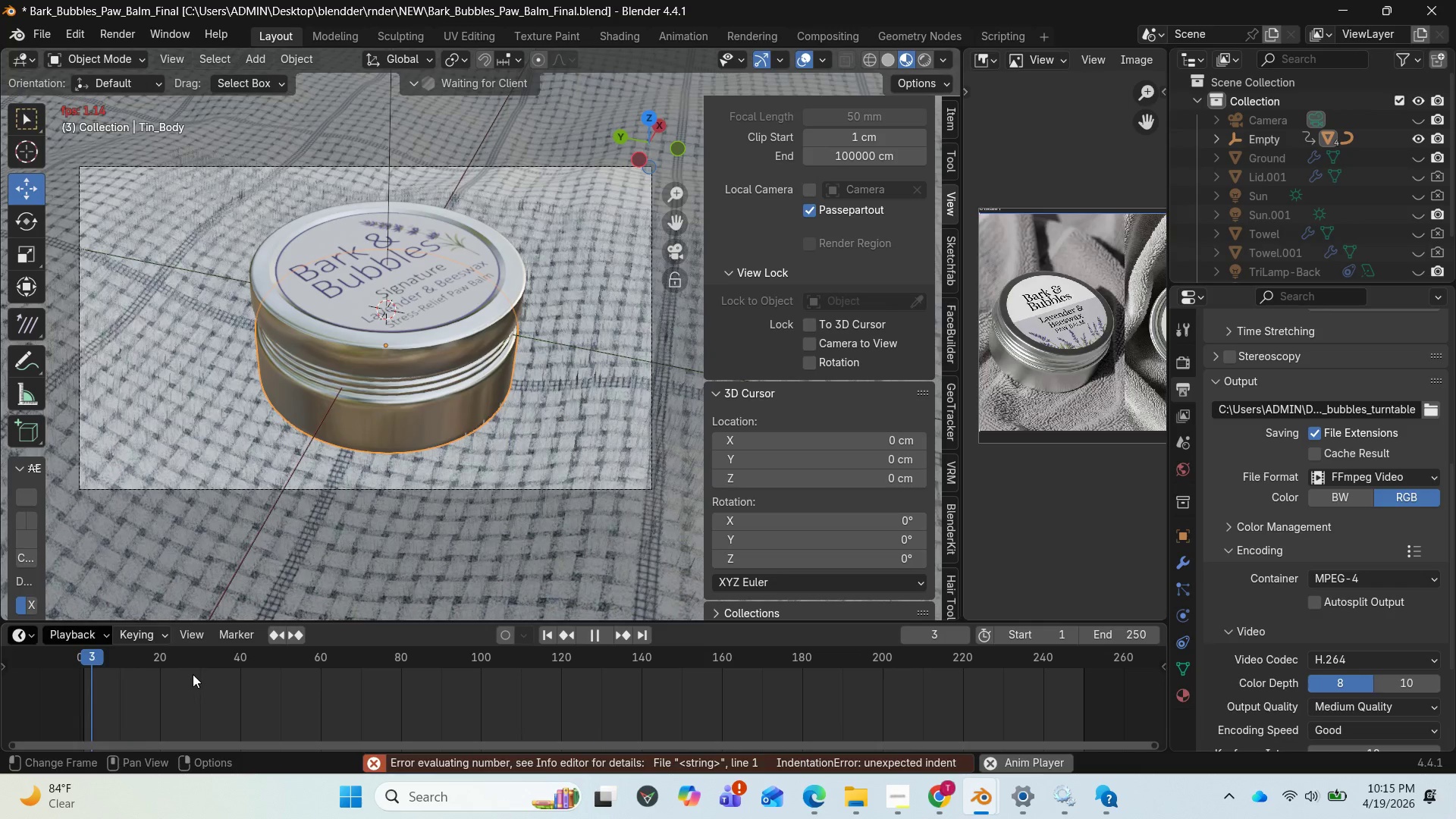 
key(Space)
 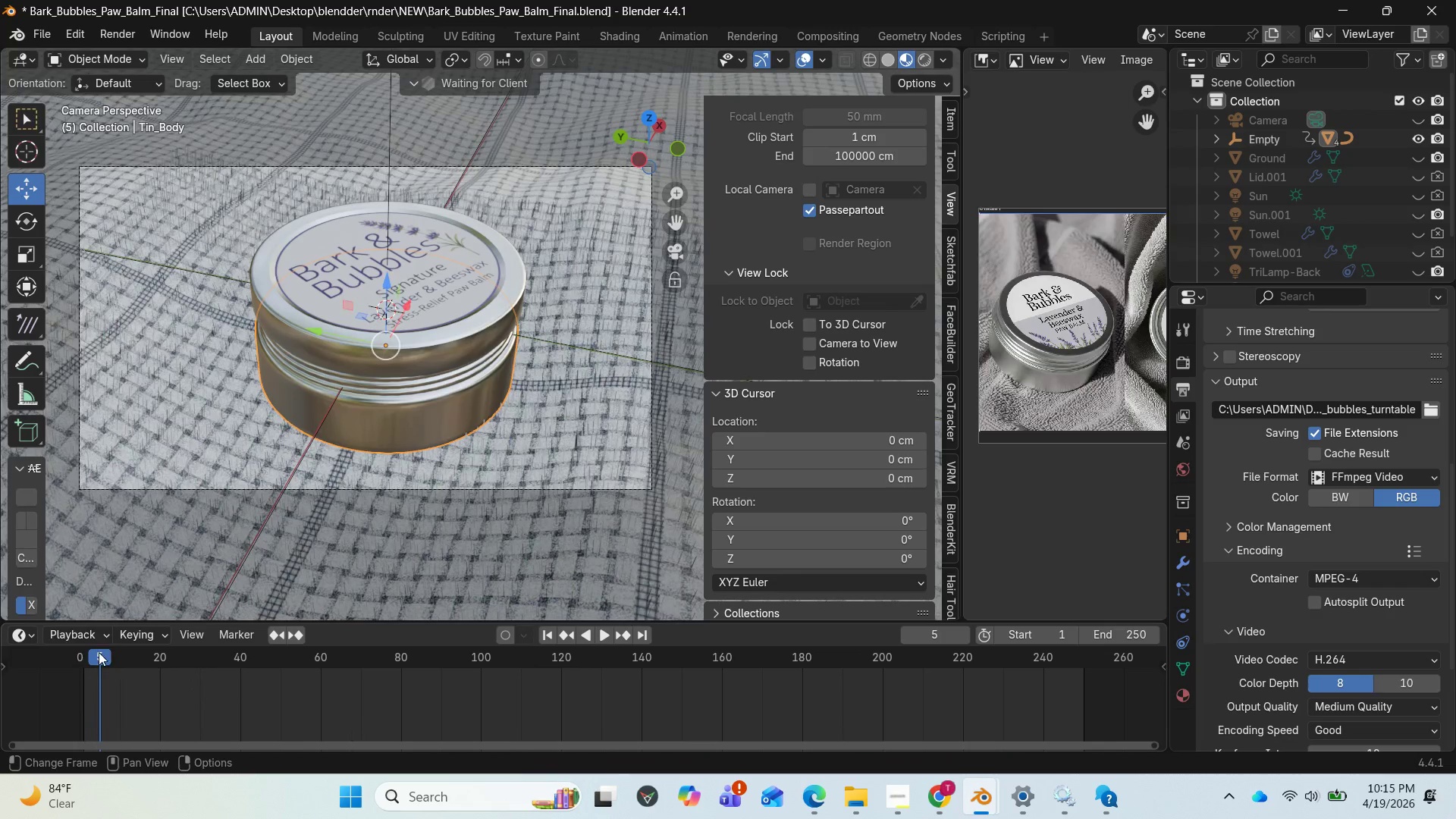 
left_click_drag(start_coordinate=[96, 649], to_coordinate=[77, 642])
 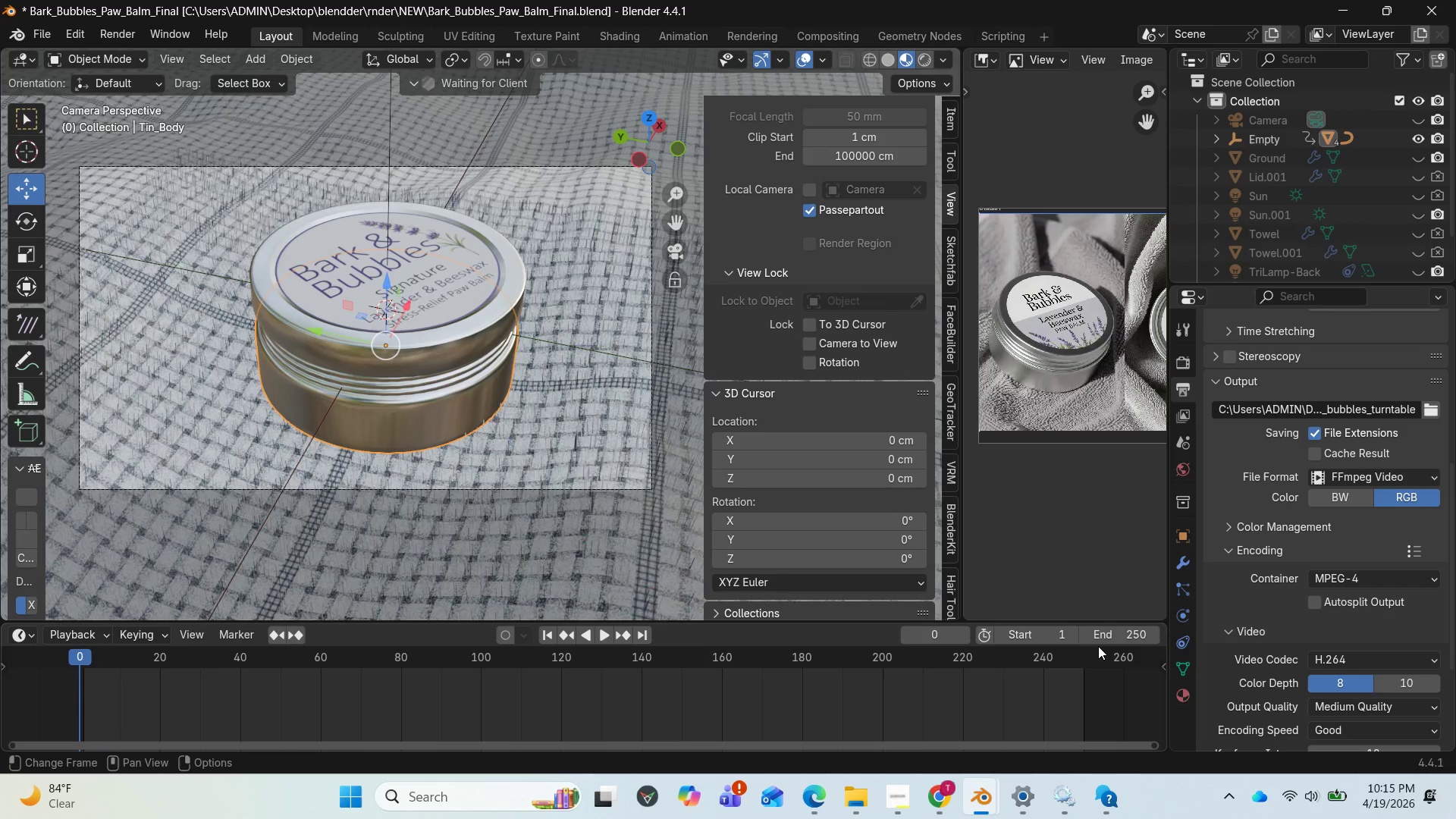 
left_click([1131, 638])
 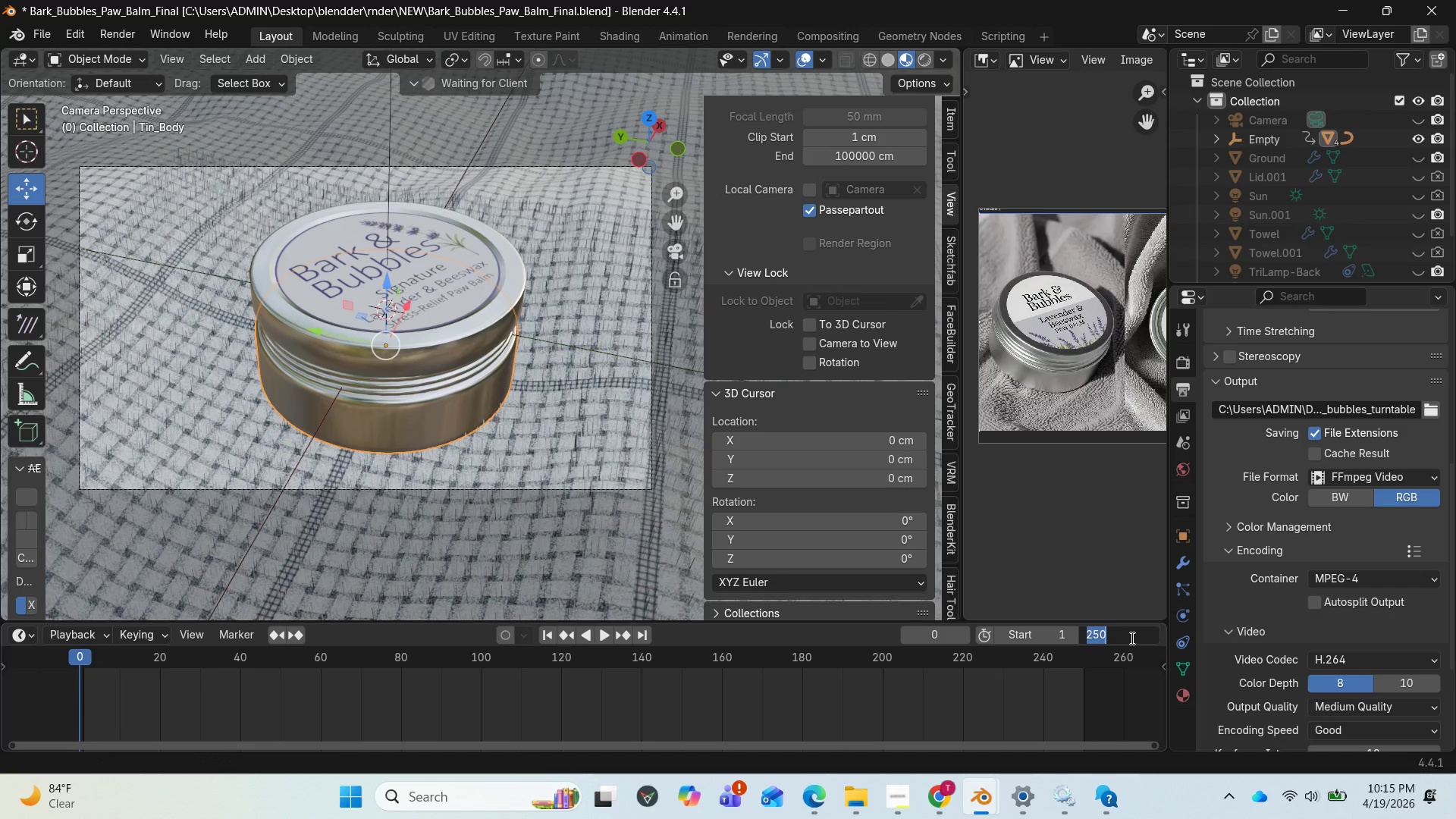 
type(1250)
 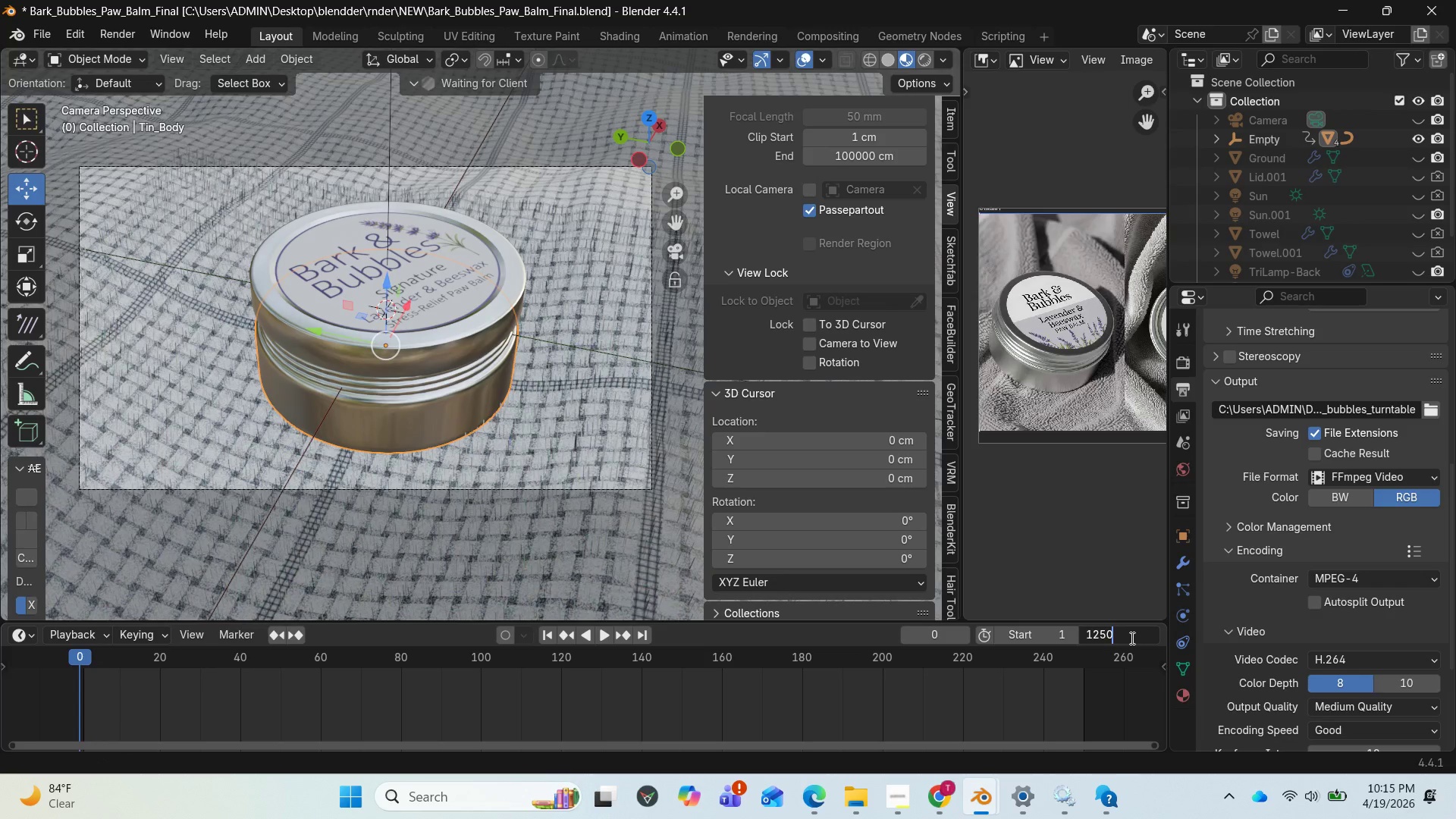 
key(Enter)
 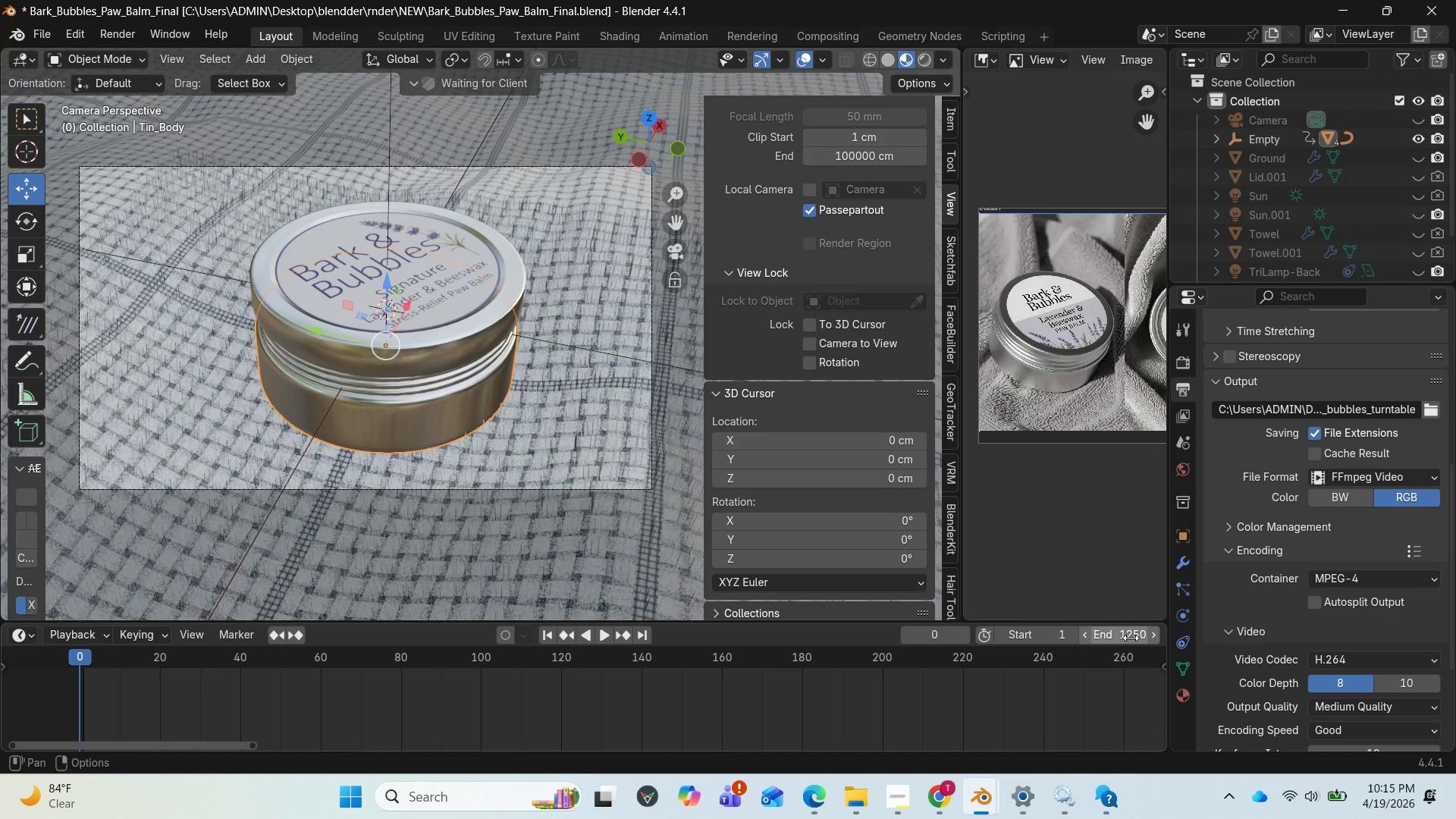 
left_click([1131, 638])
 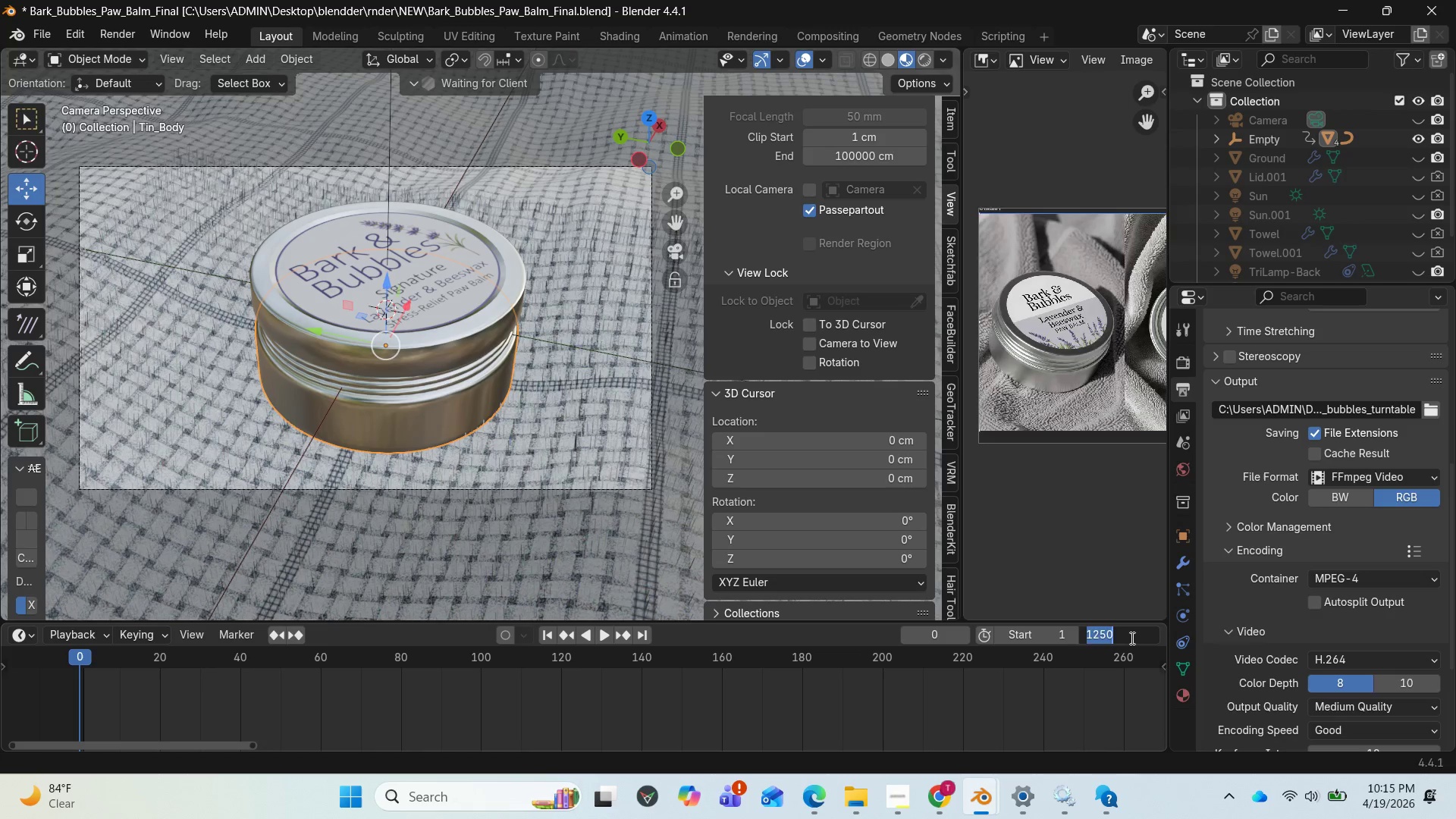 
type(125)
 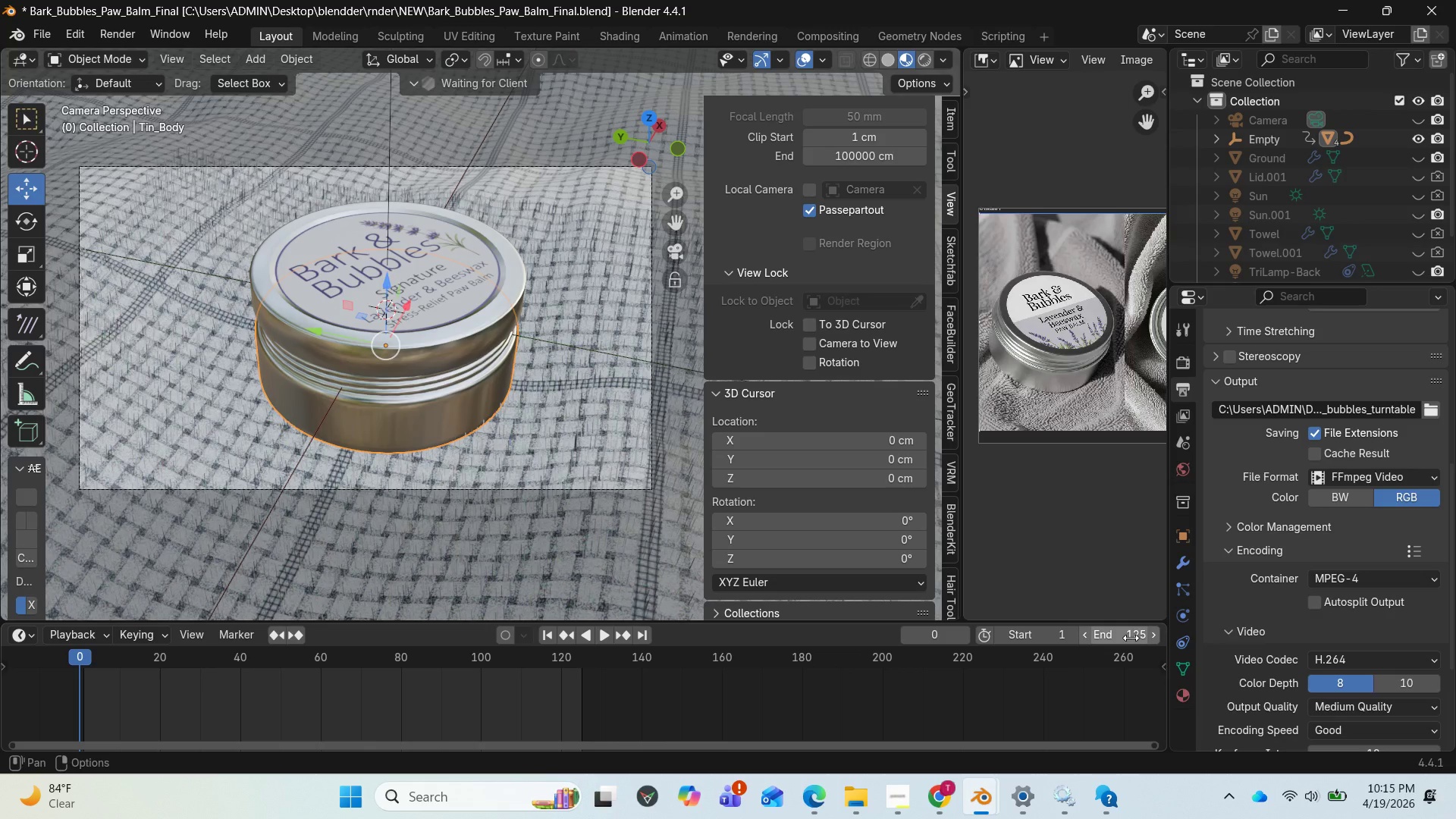 
key(Enter)
 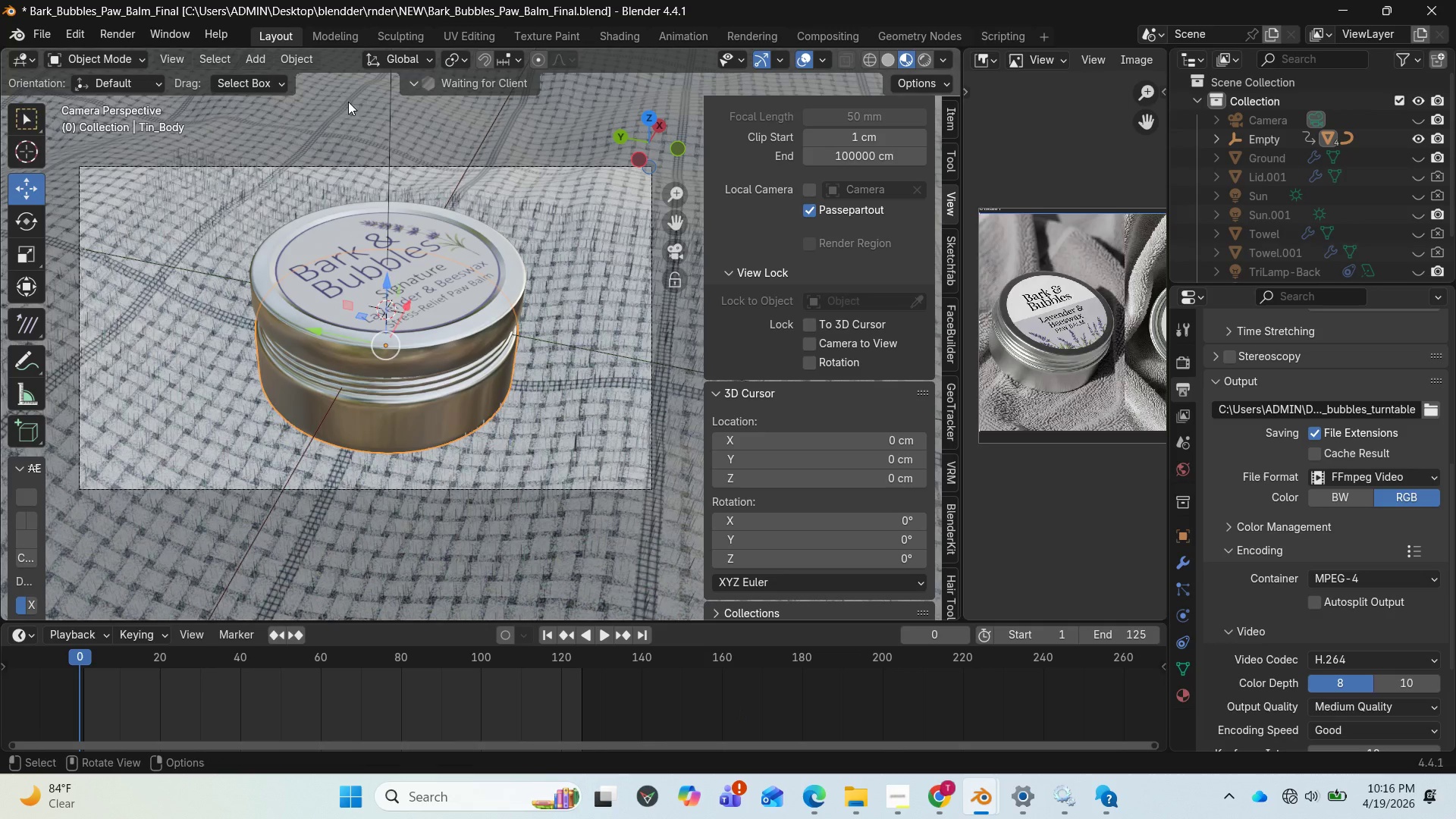 
wait(5.09)
 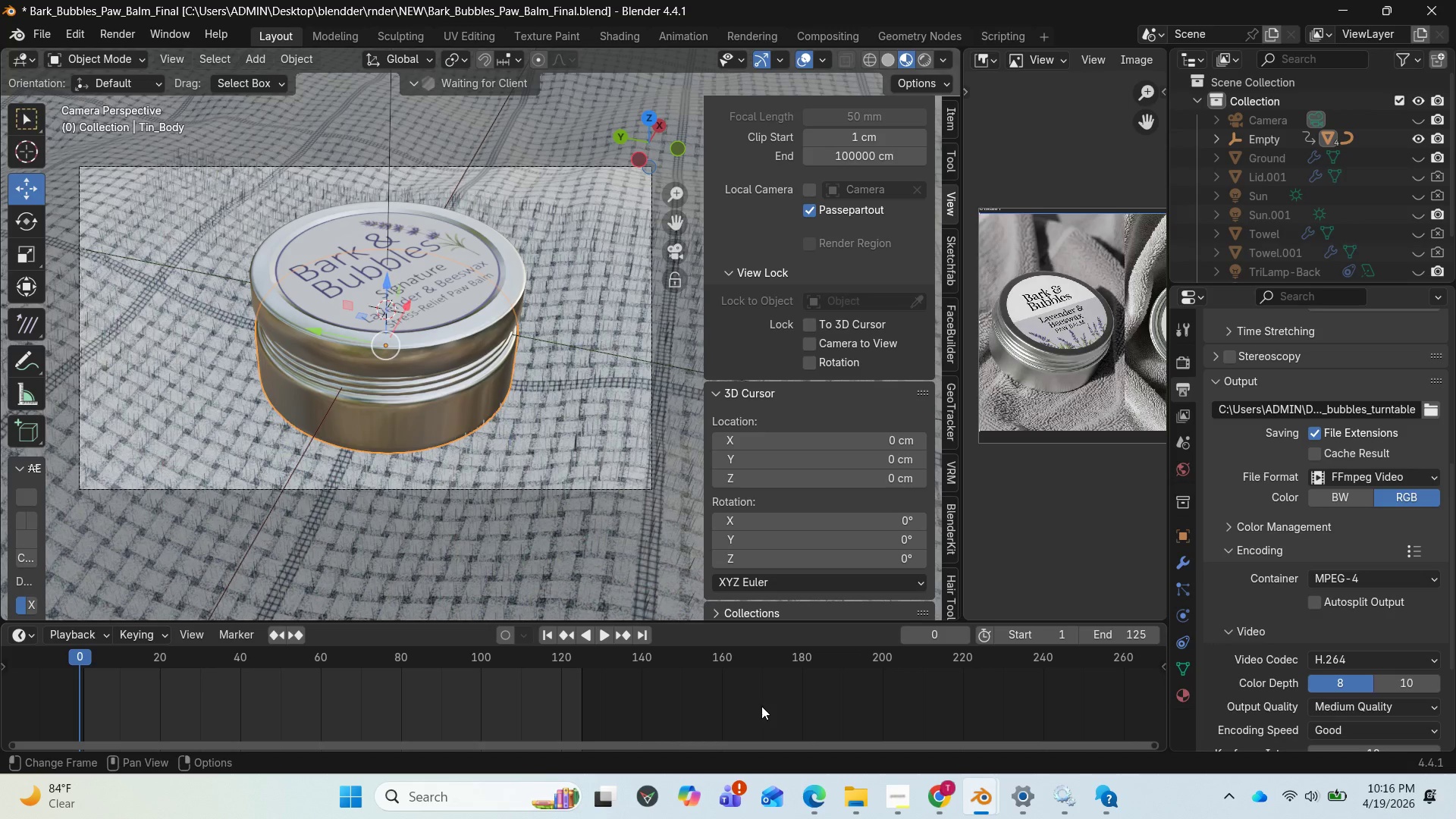 
left_click([391, 220])
 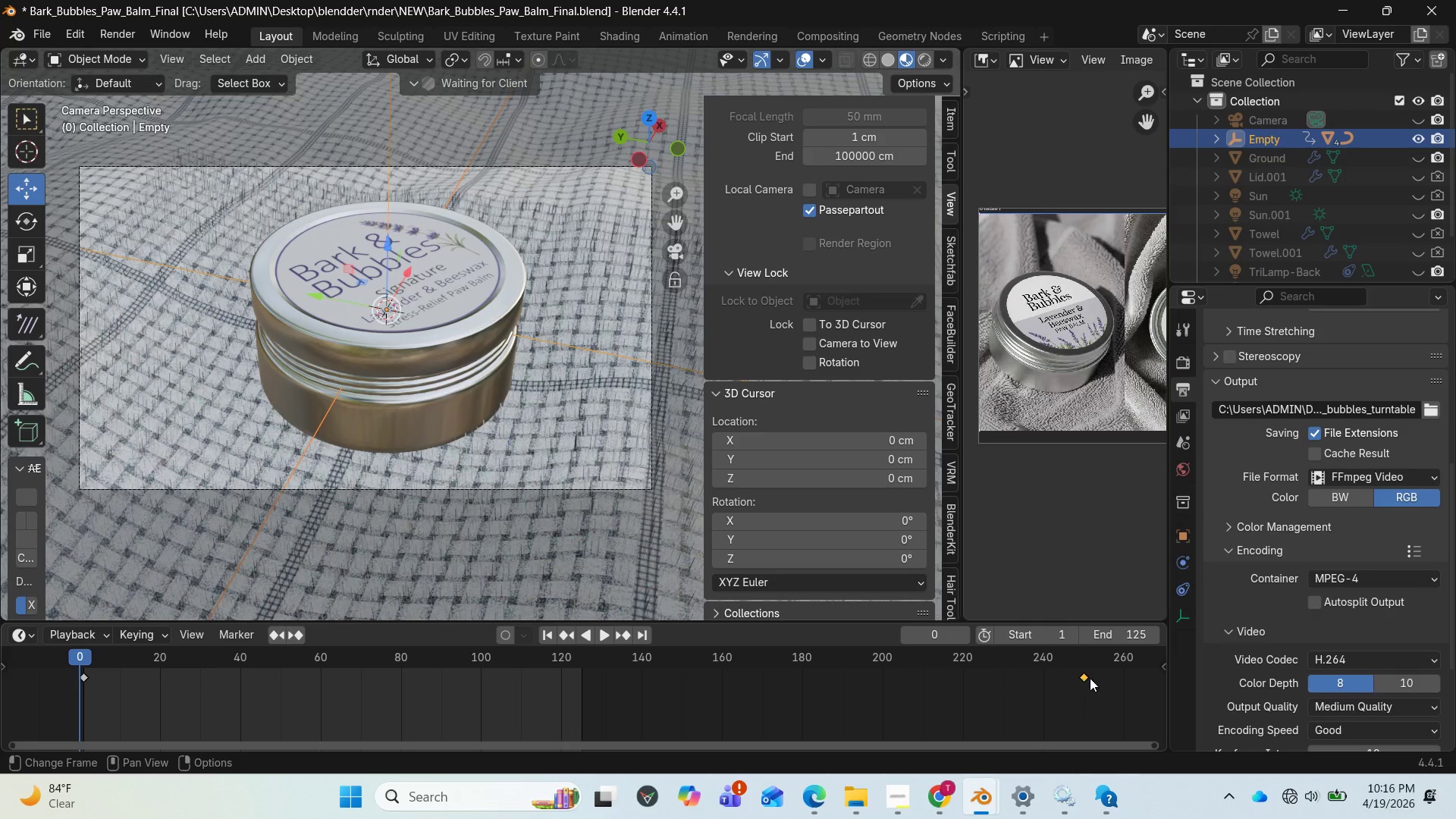 
wait(6.22)
 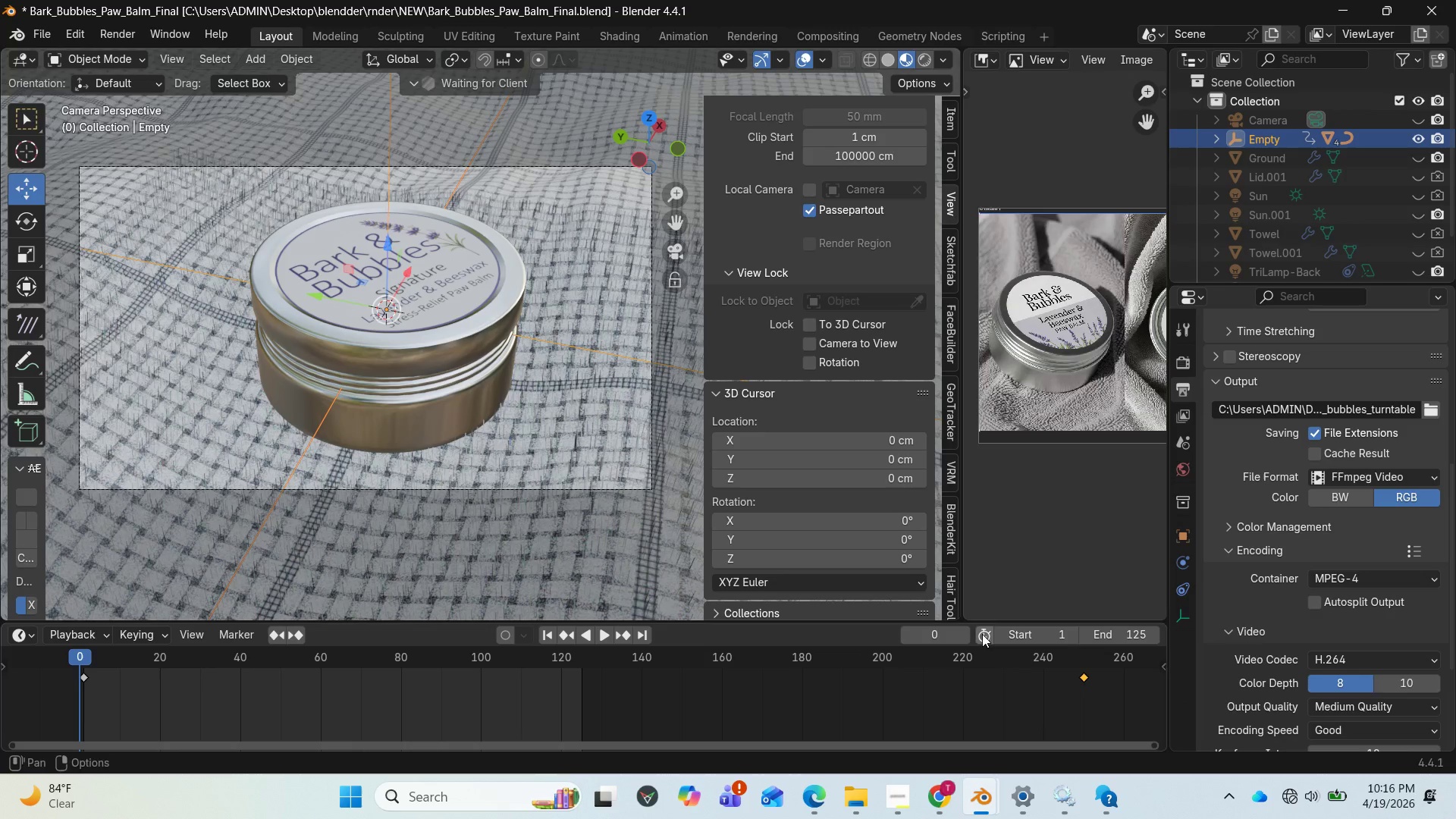 
left_click_drag(start_coordinate=[1082, 676], to_coordinate=[570, 679])
 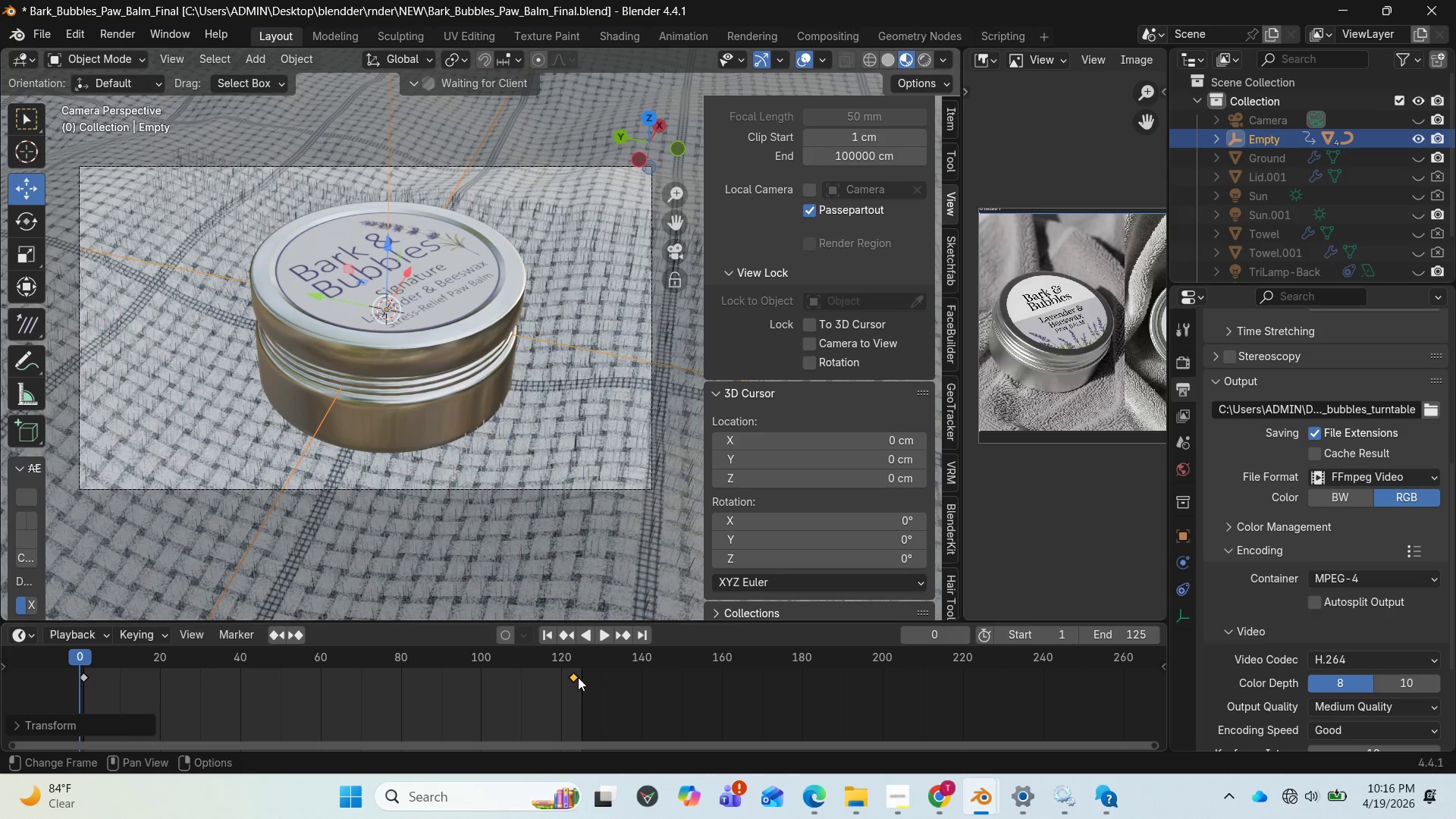 
left_click_drag(start_coordinate=[574, 676], to_coordinate=[583, 680])
 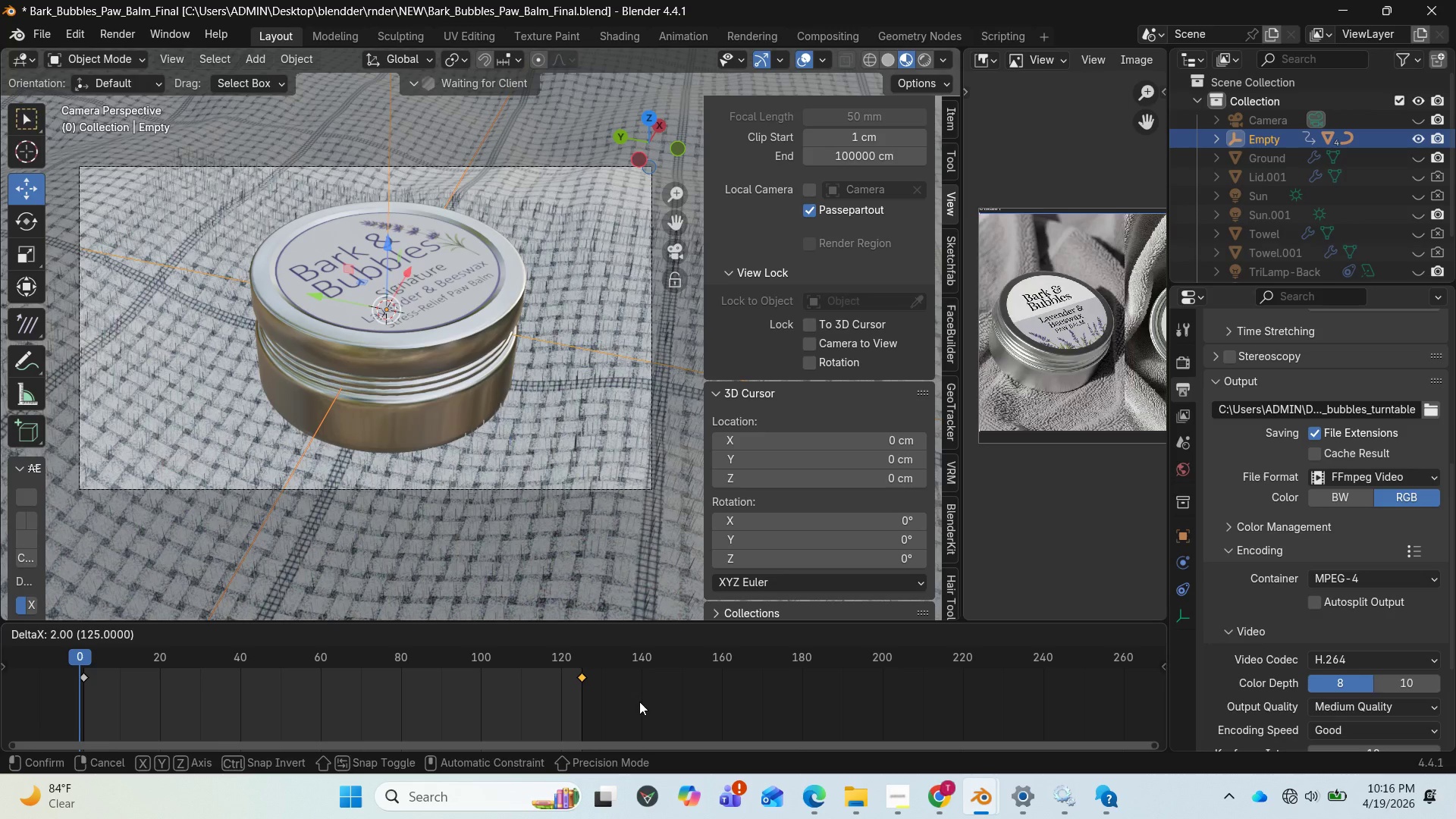 
mouse_move([648, 704])
 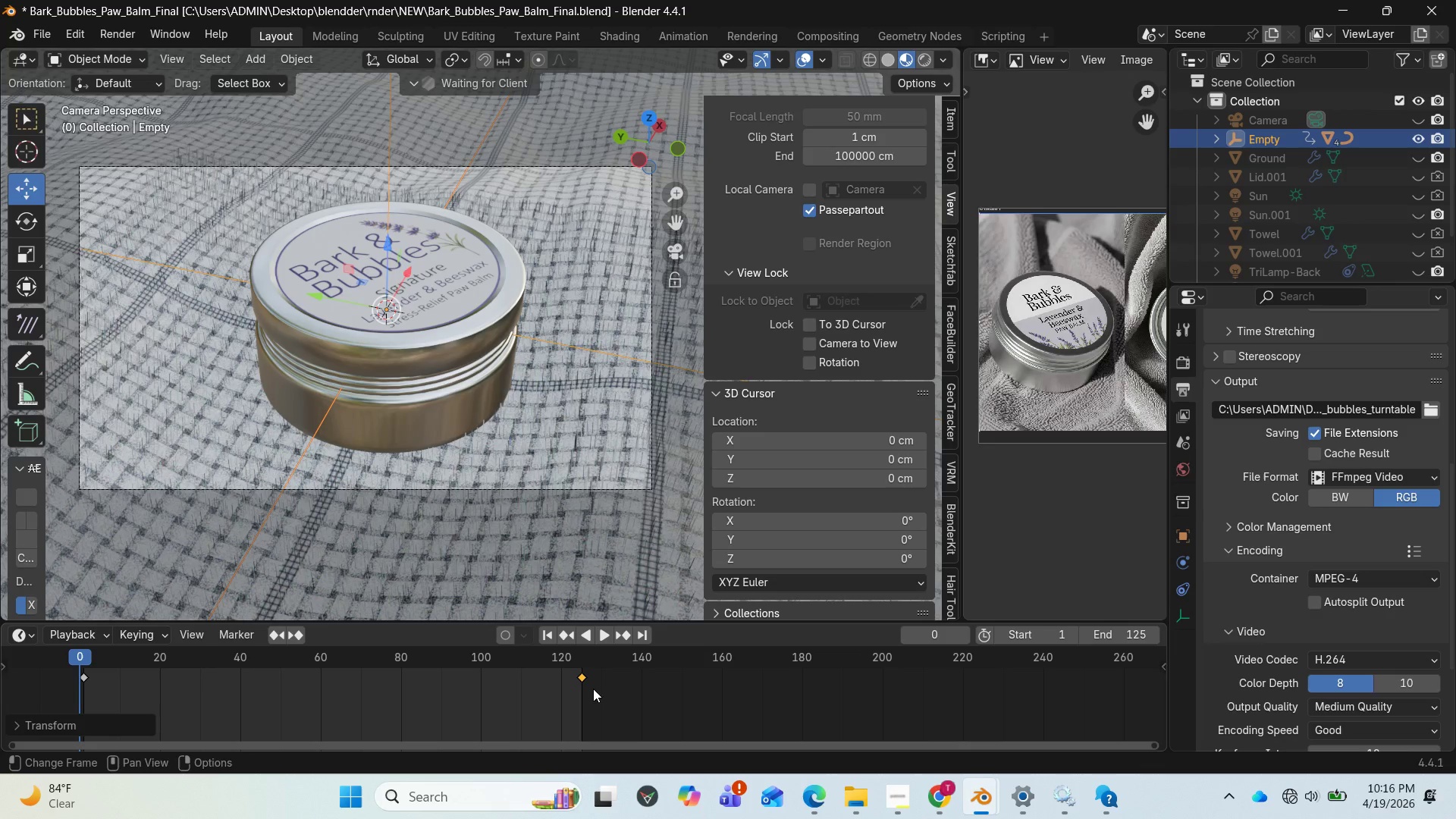 
wait(25.79)
 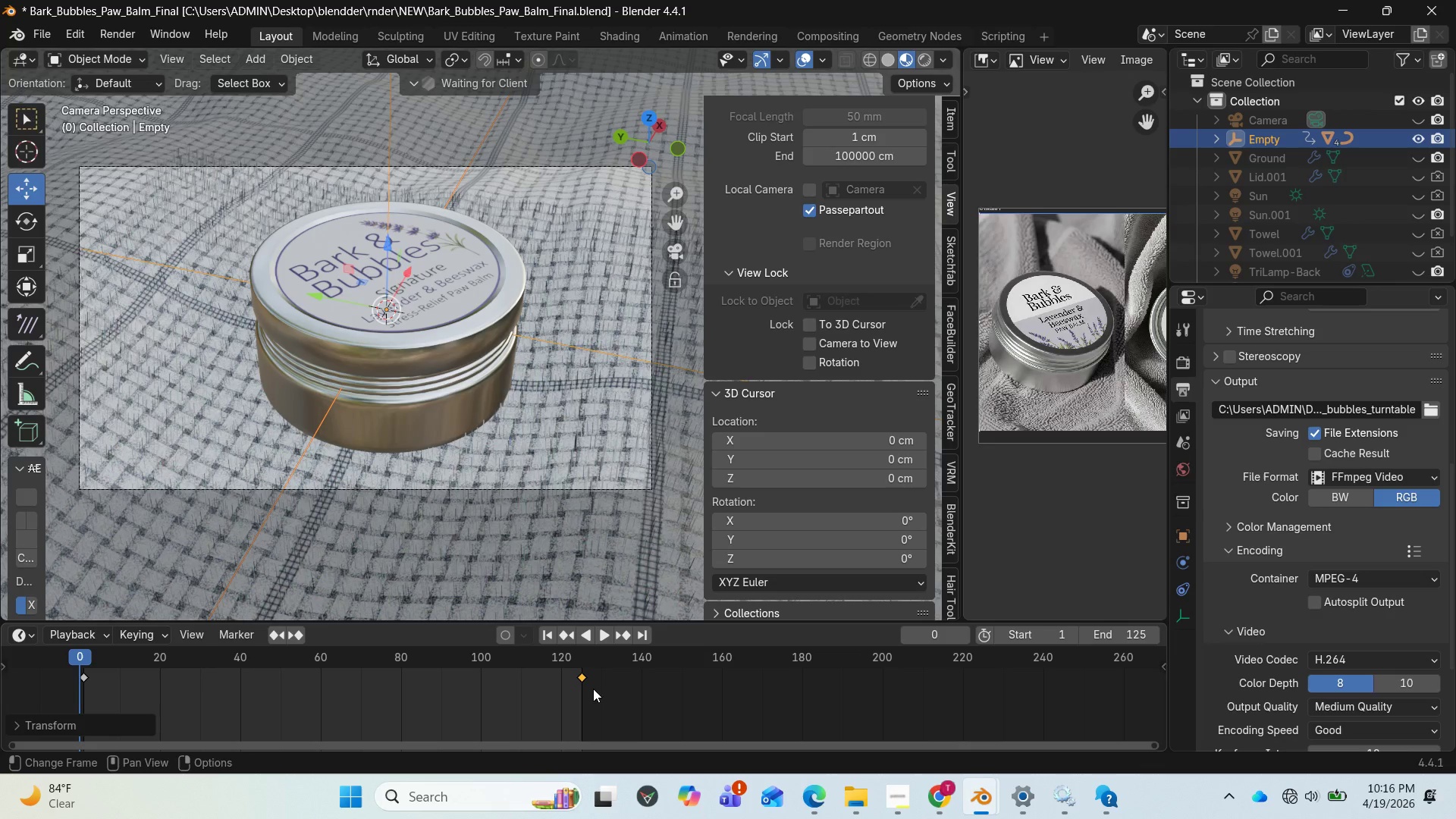 
left_click_drag(start_coordinate=[582, 680], to_coordinate=[1087, 682])
 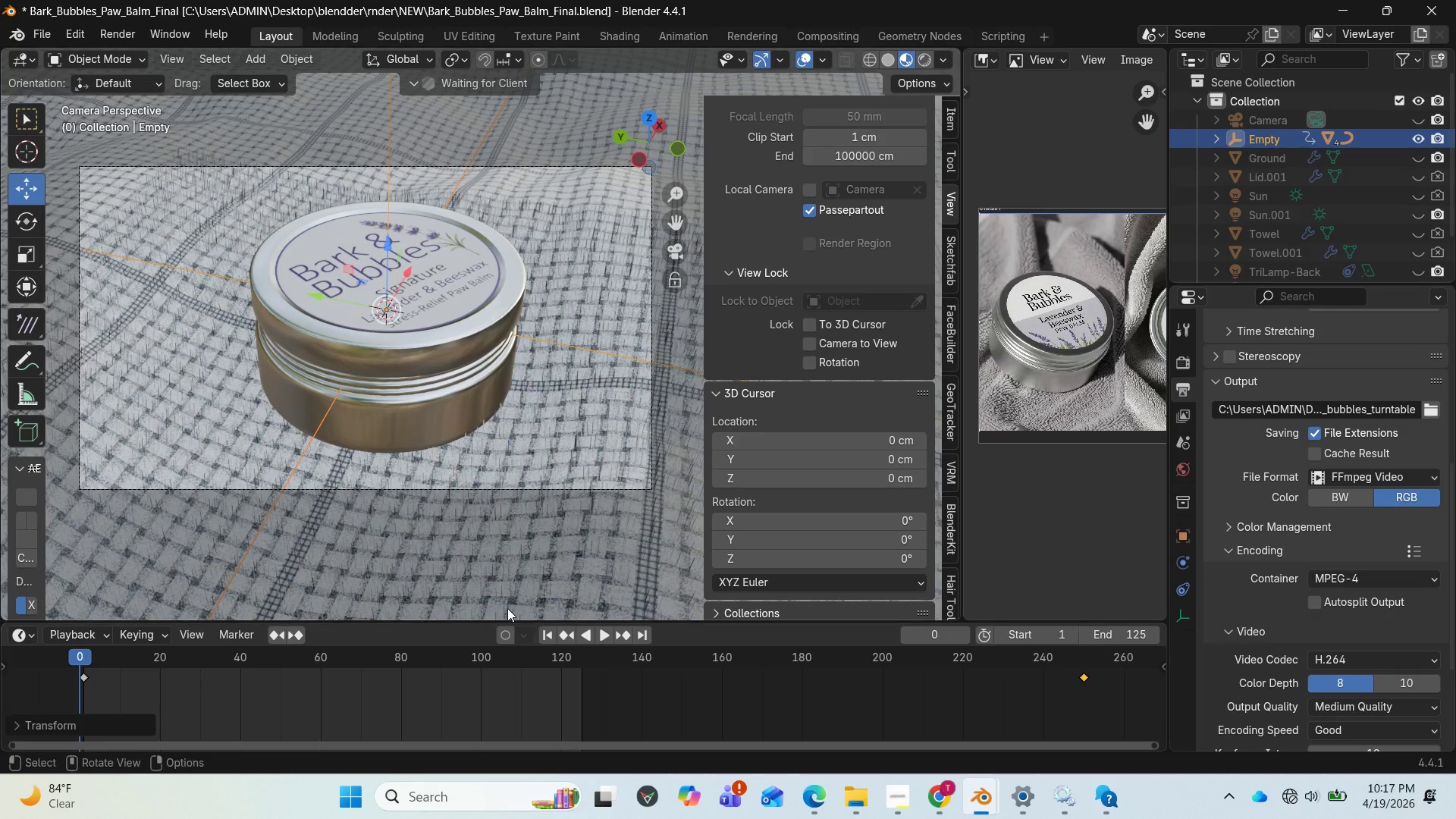 
wait(6.25)
 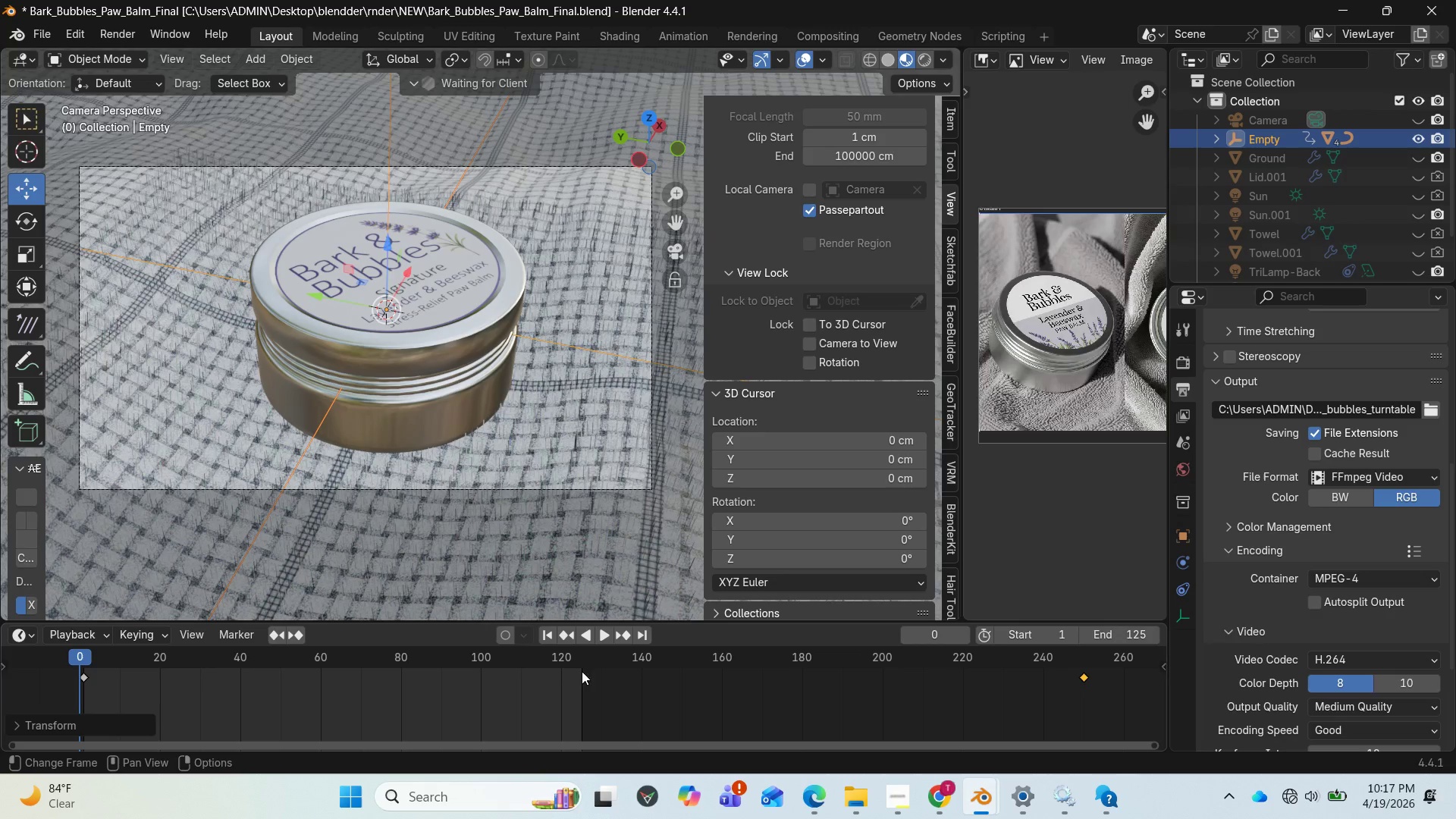 
left_click([582, 652])
 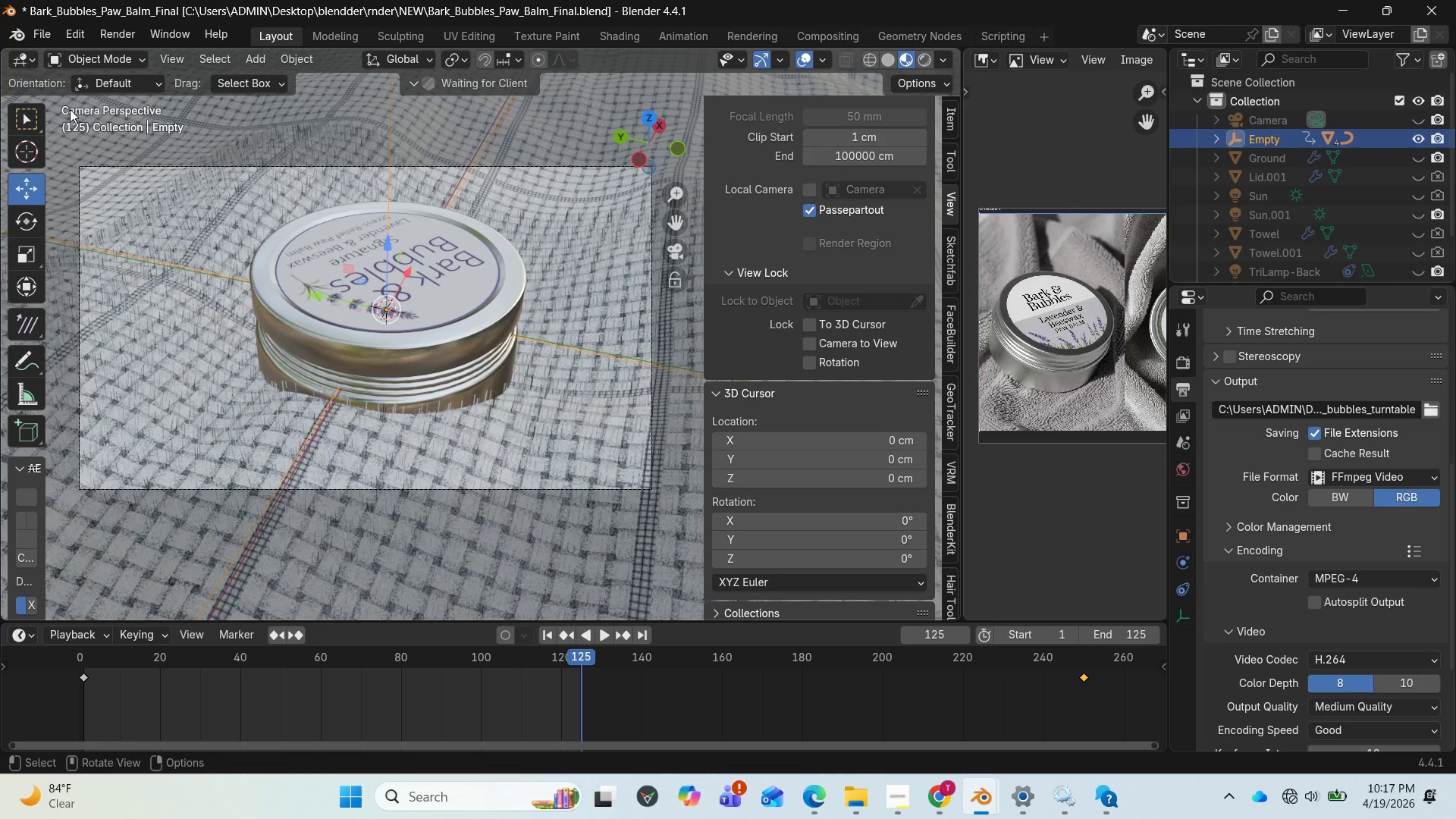 
wait(14.75)
 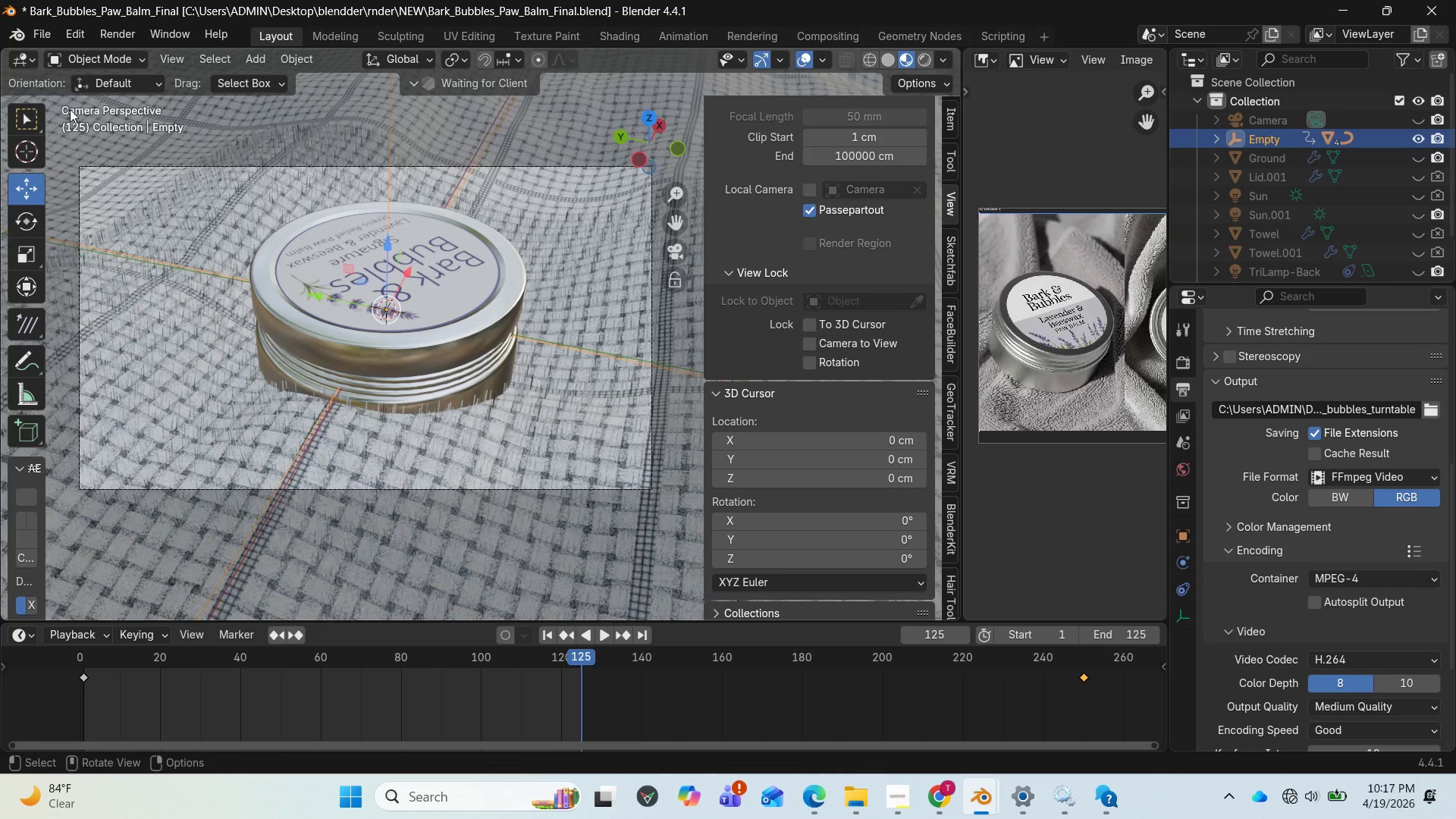 
mouse_move([1259, 795])
 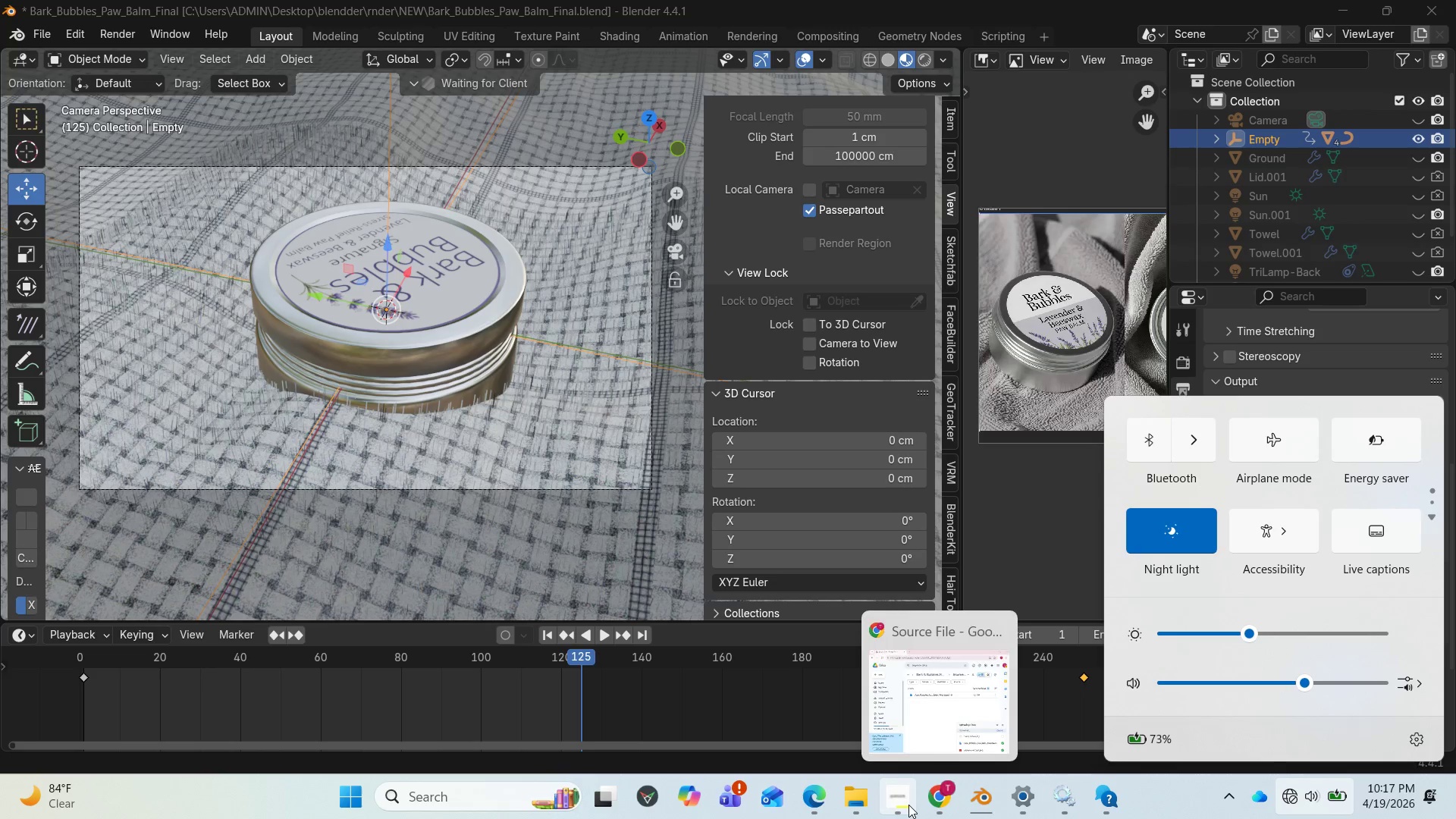 
left_click([908, 805])